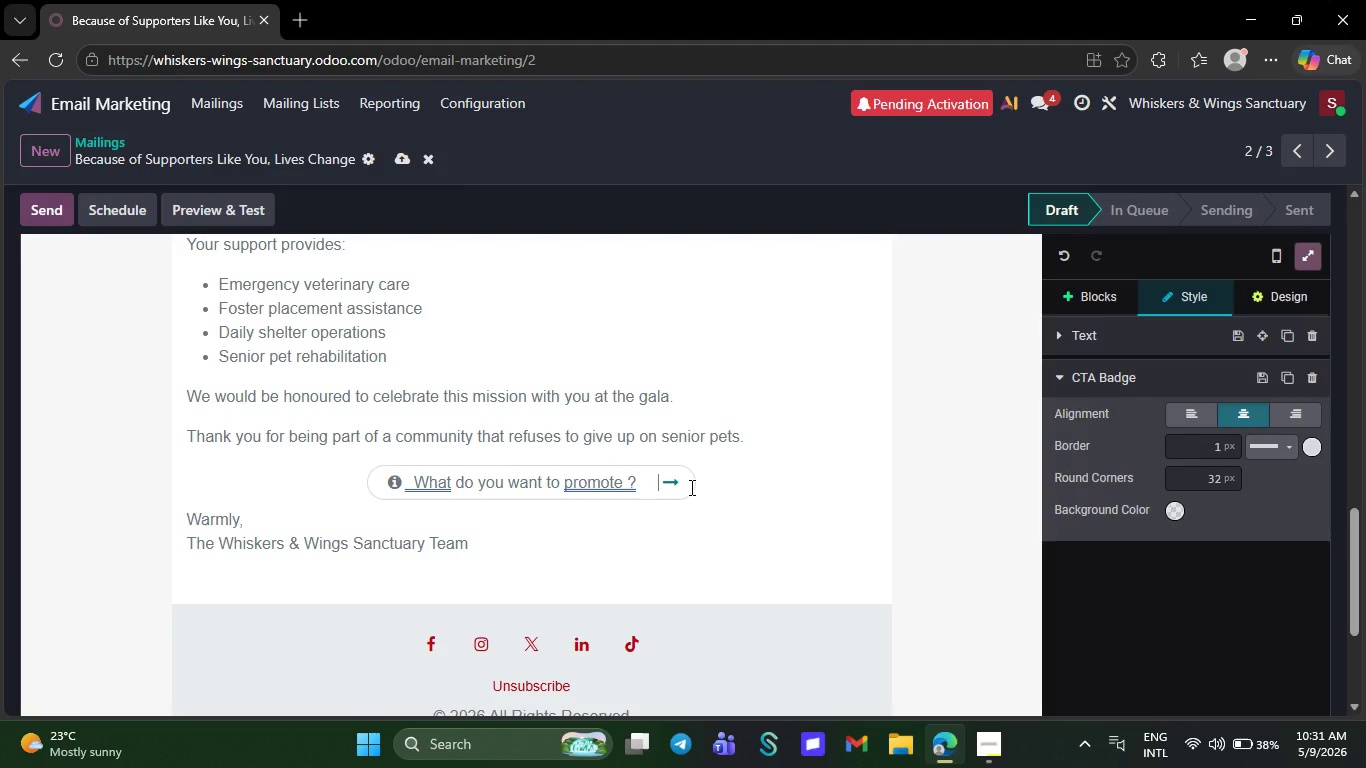 
key(ArrowLeft)
 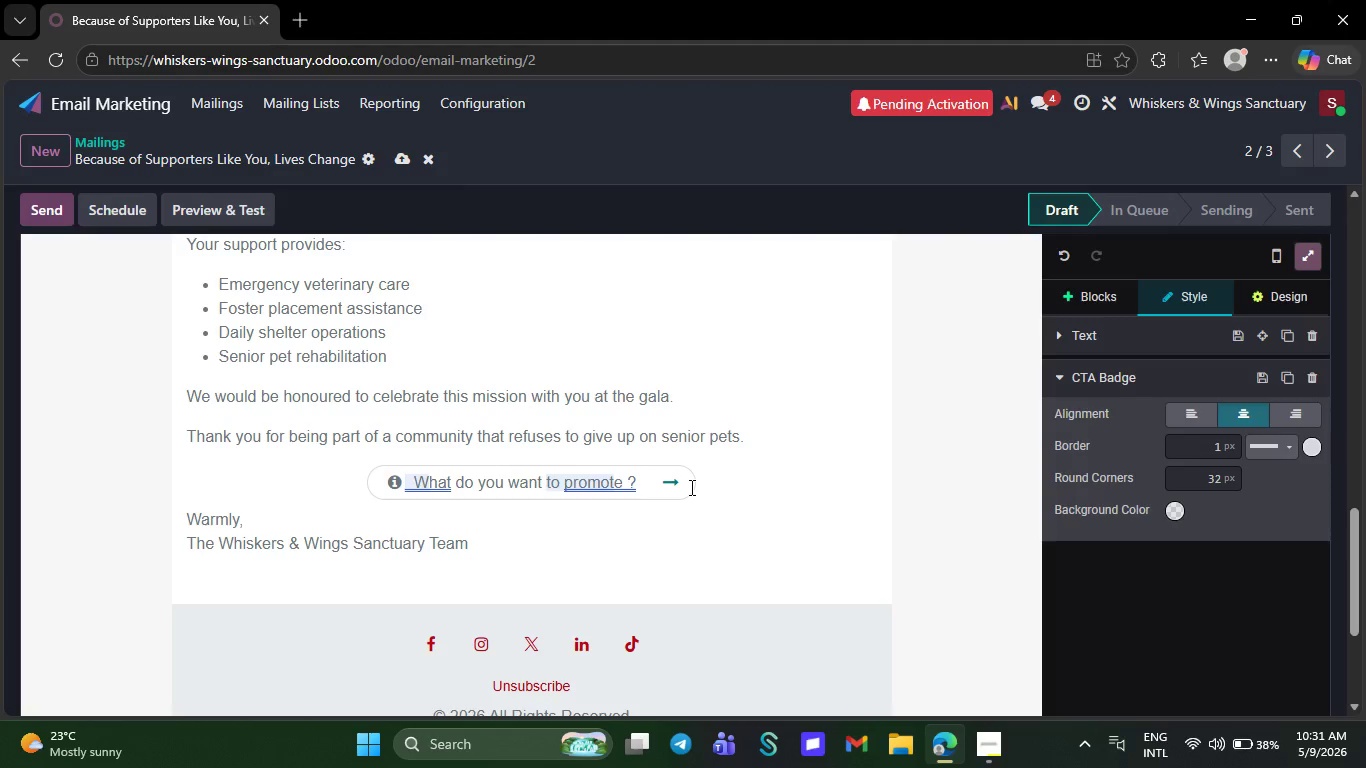 
key(Backspace)
 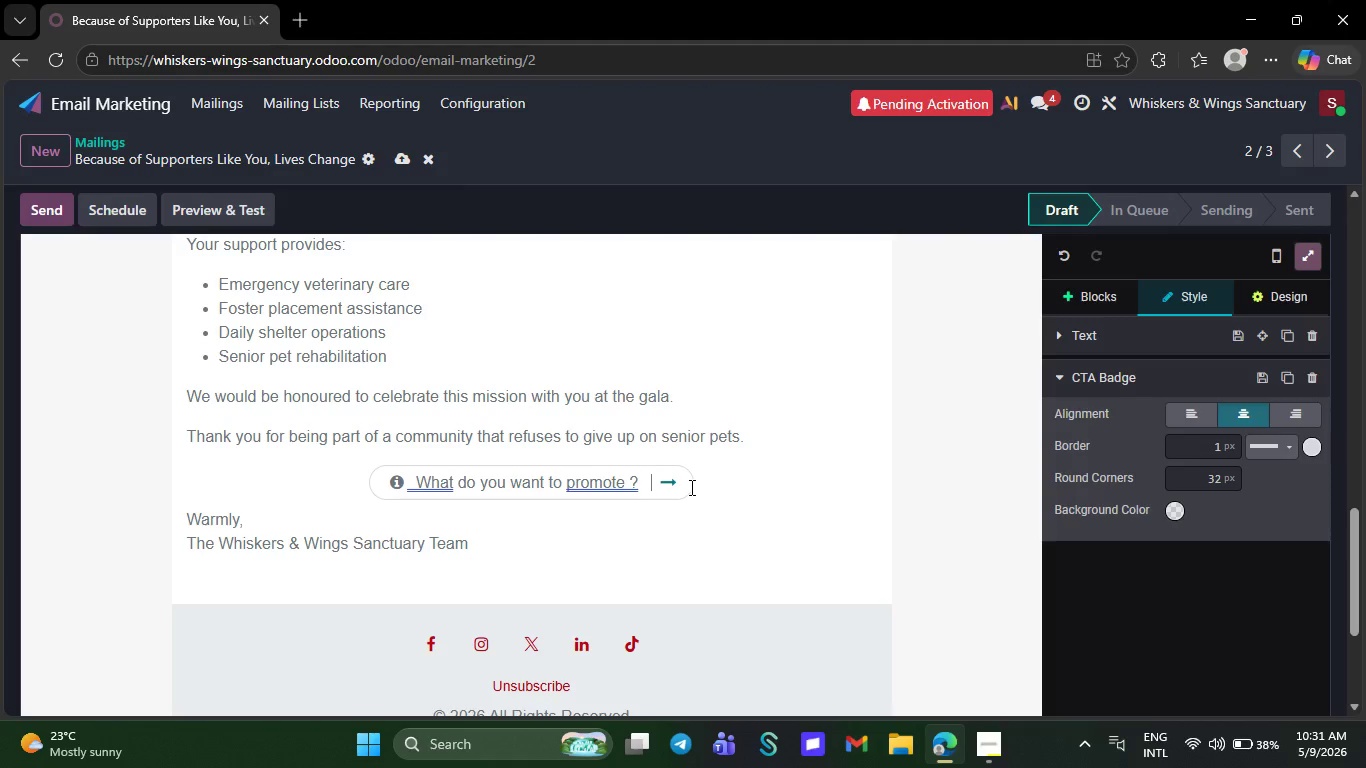 
key(Backspace)
 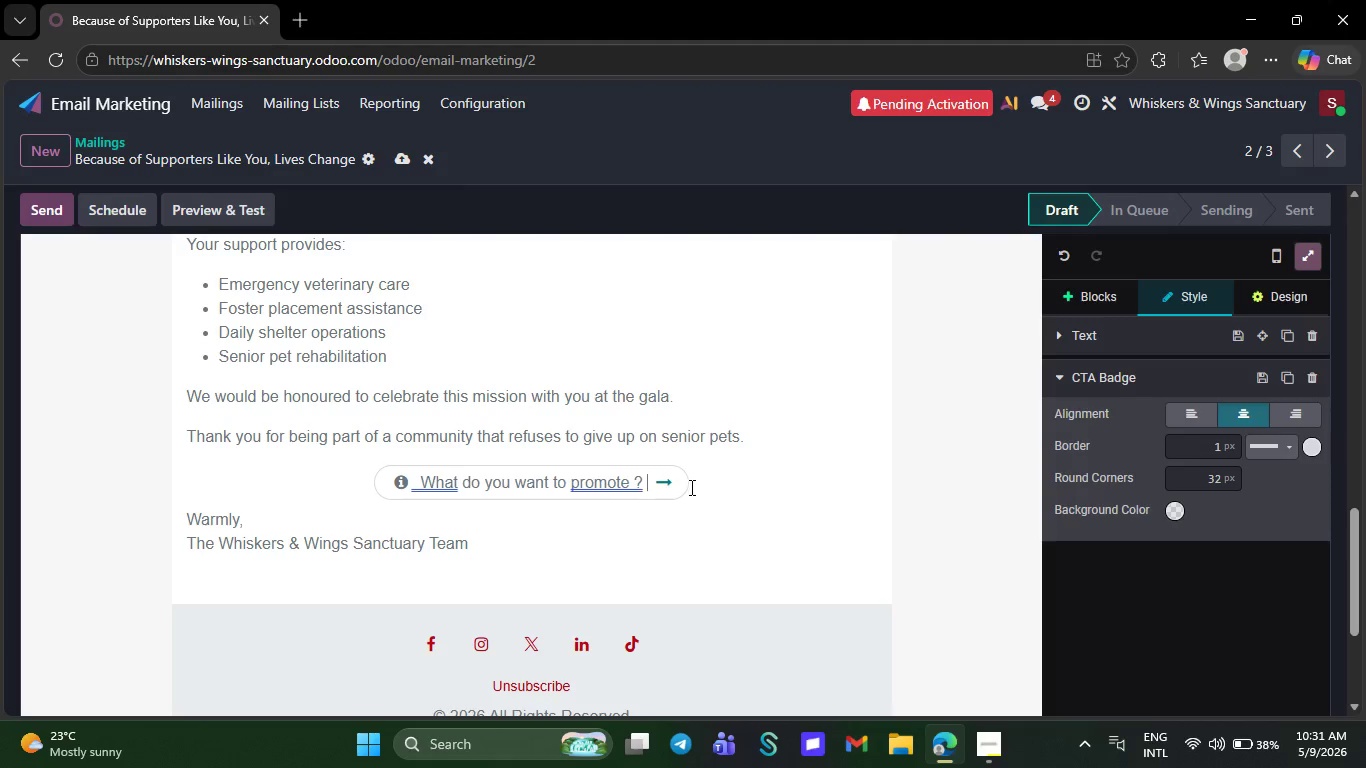 
key(Backspace)
 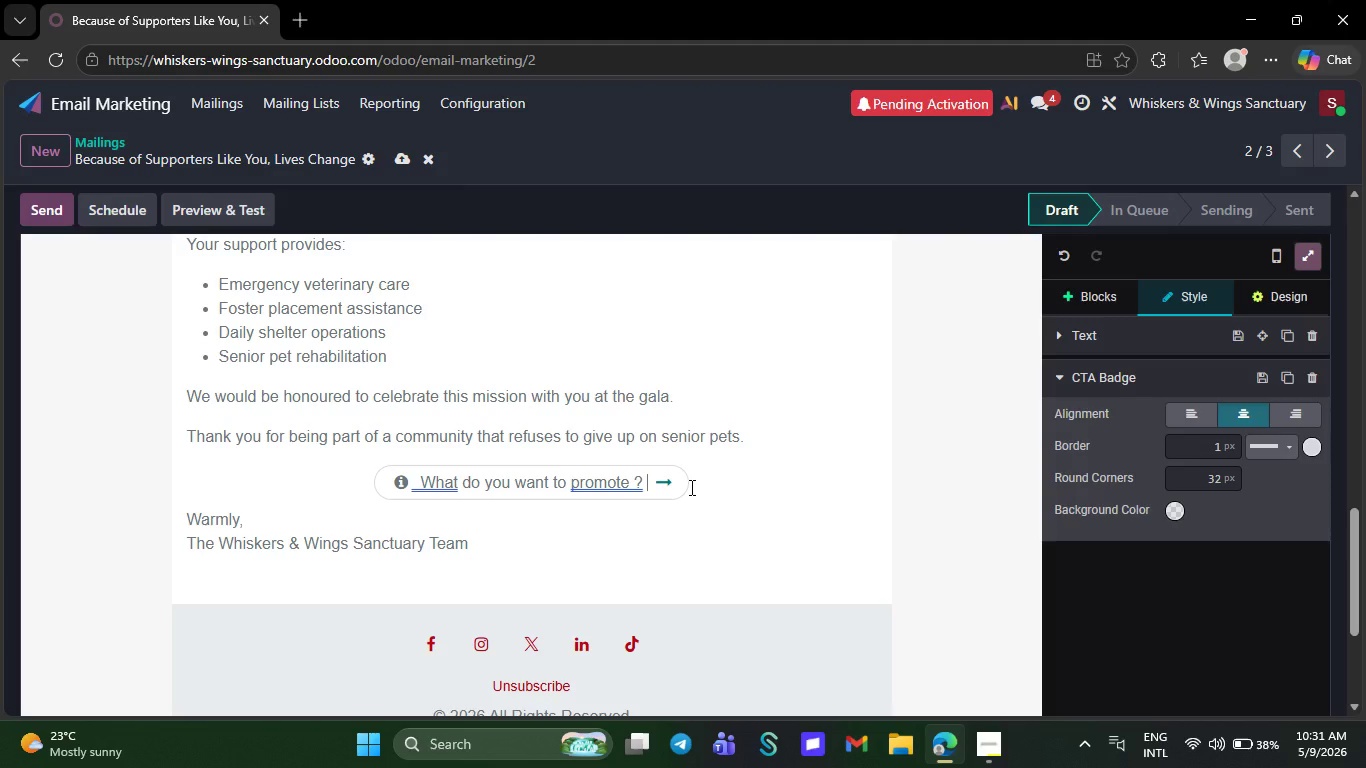 
key(Backspace)
 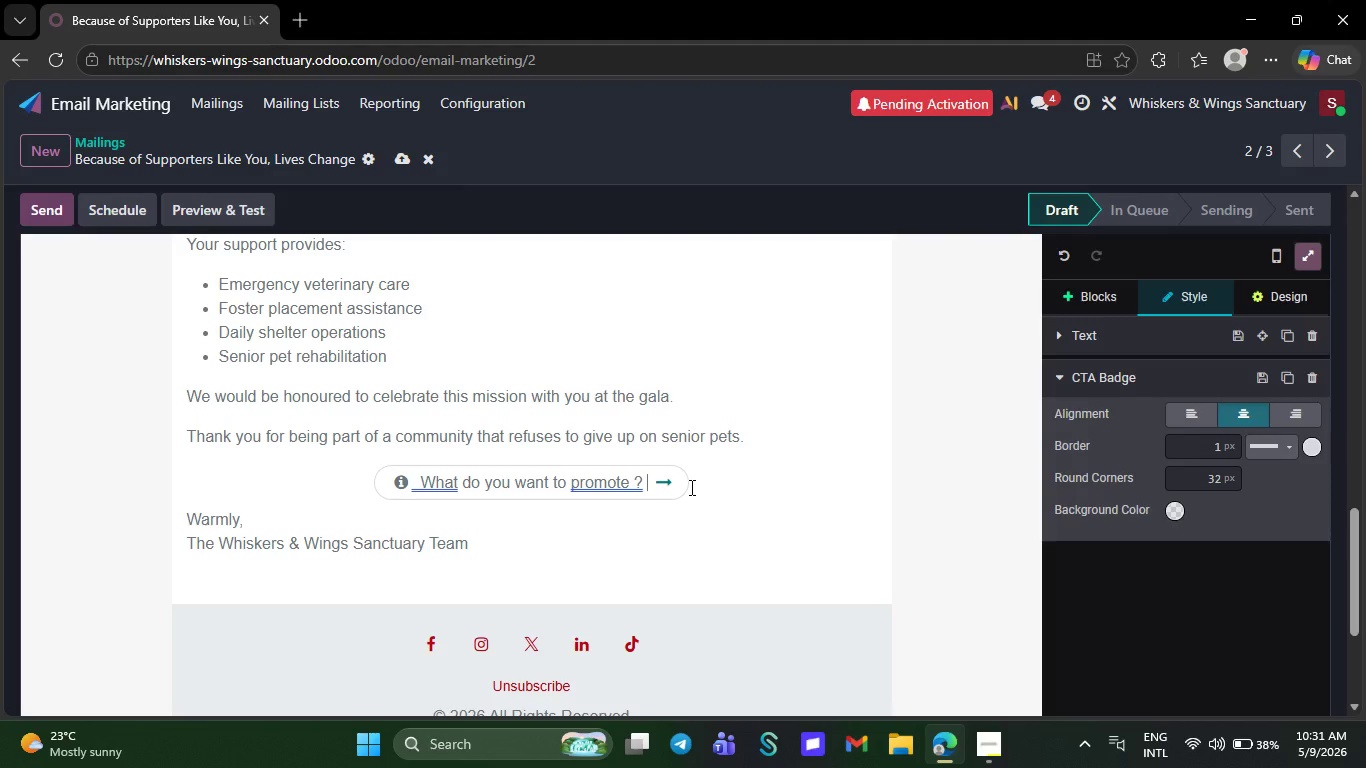 
key(Backspace)
 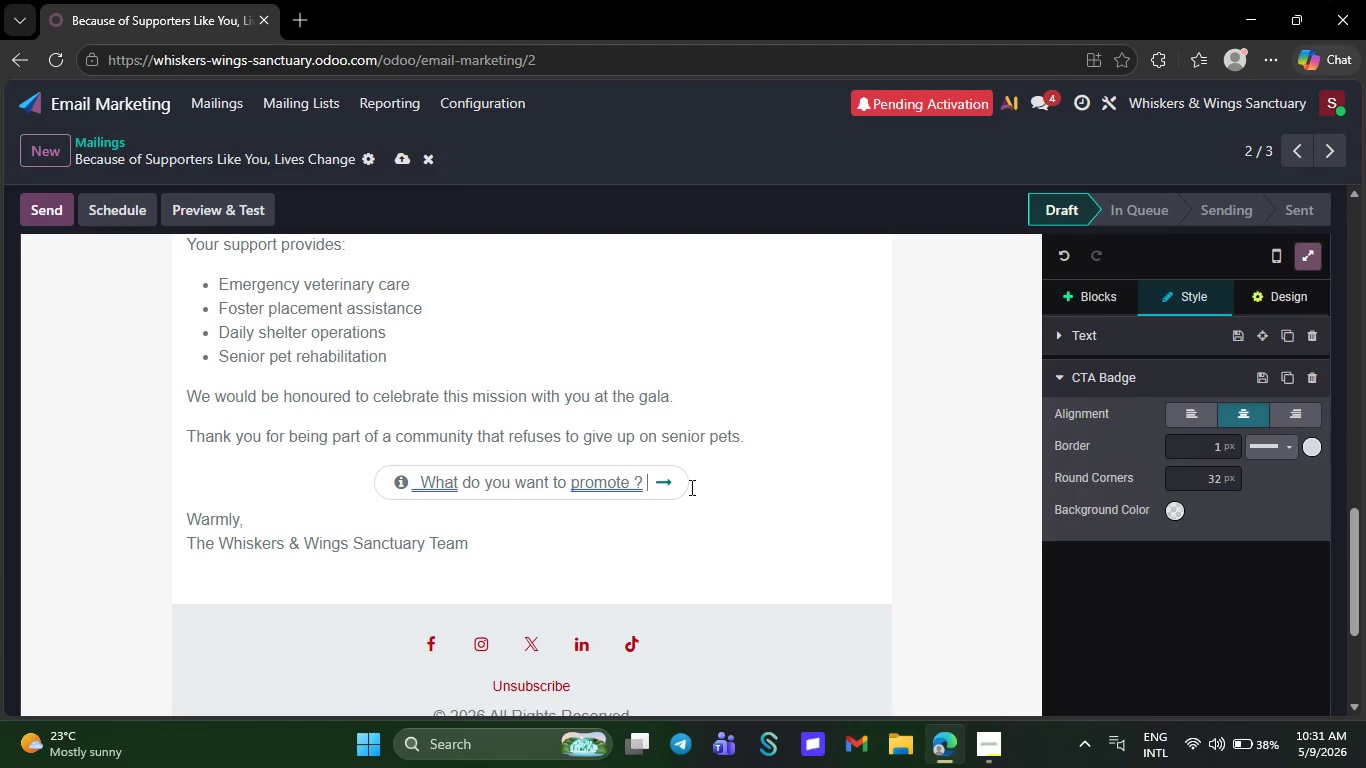 
key(Backspace)
 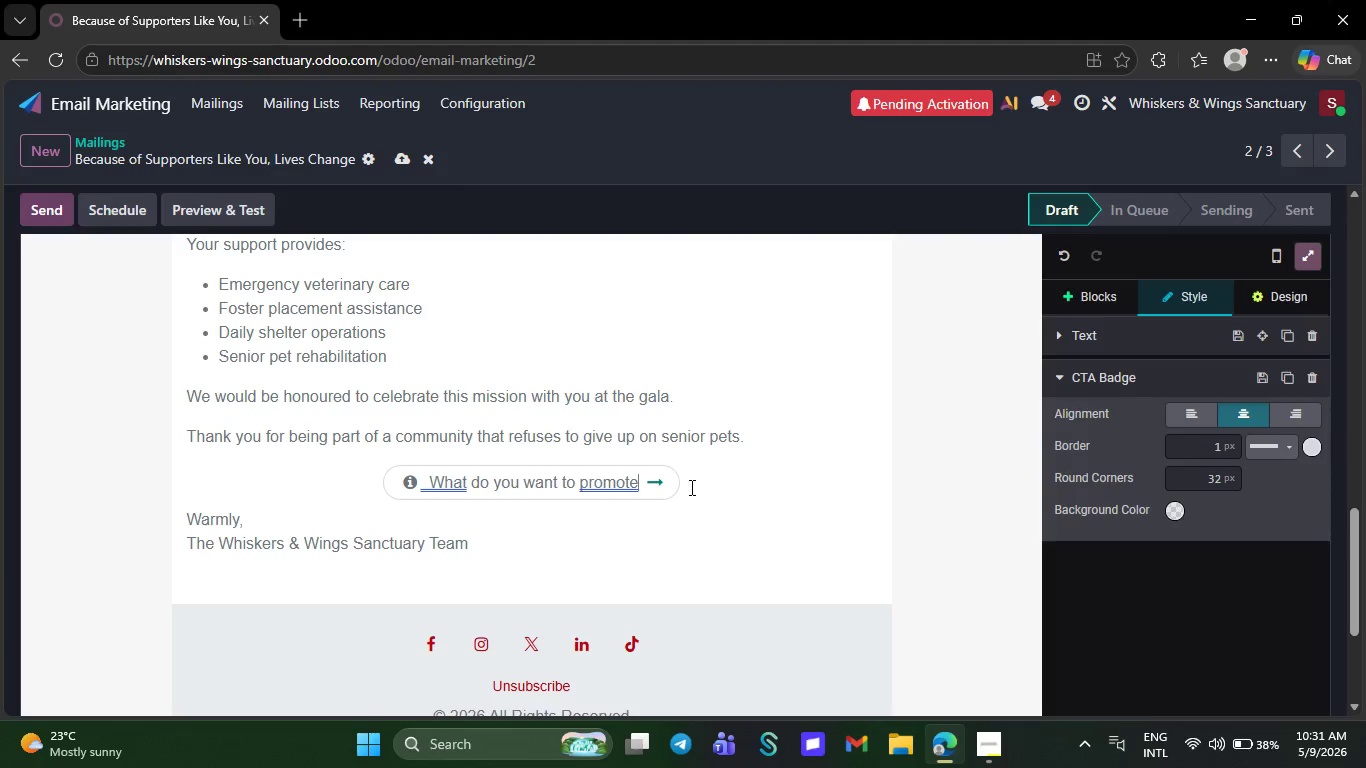 
key(Backspace)
 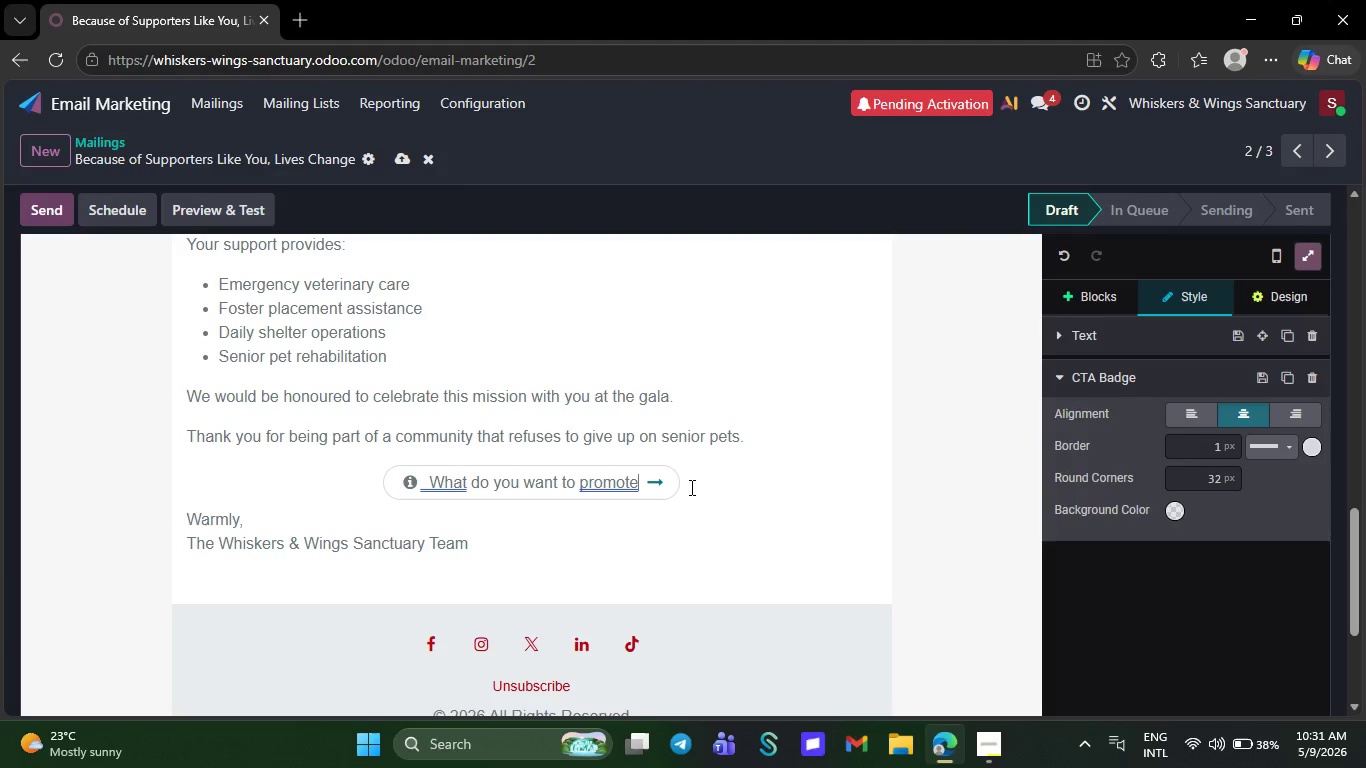 
key(Backspace)
 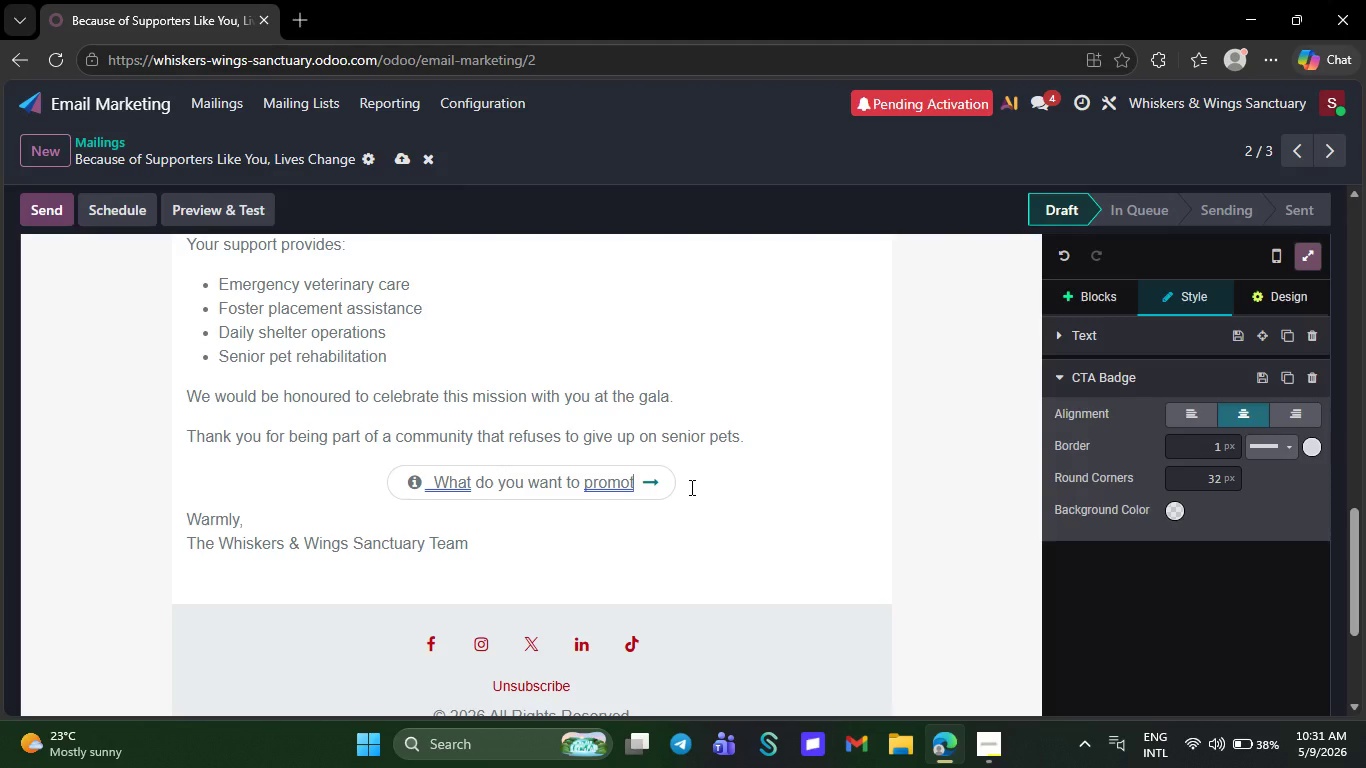 
key(Backspace)
 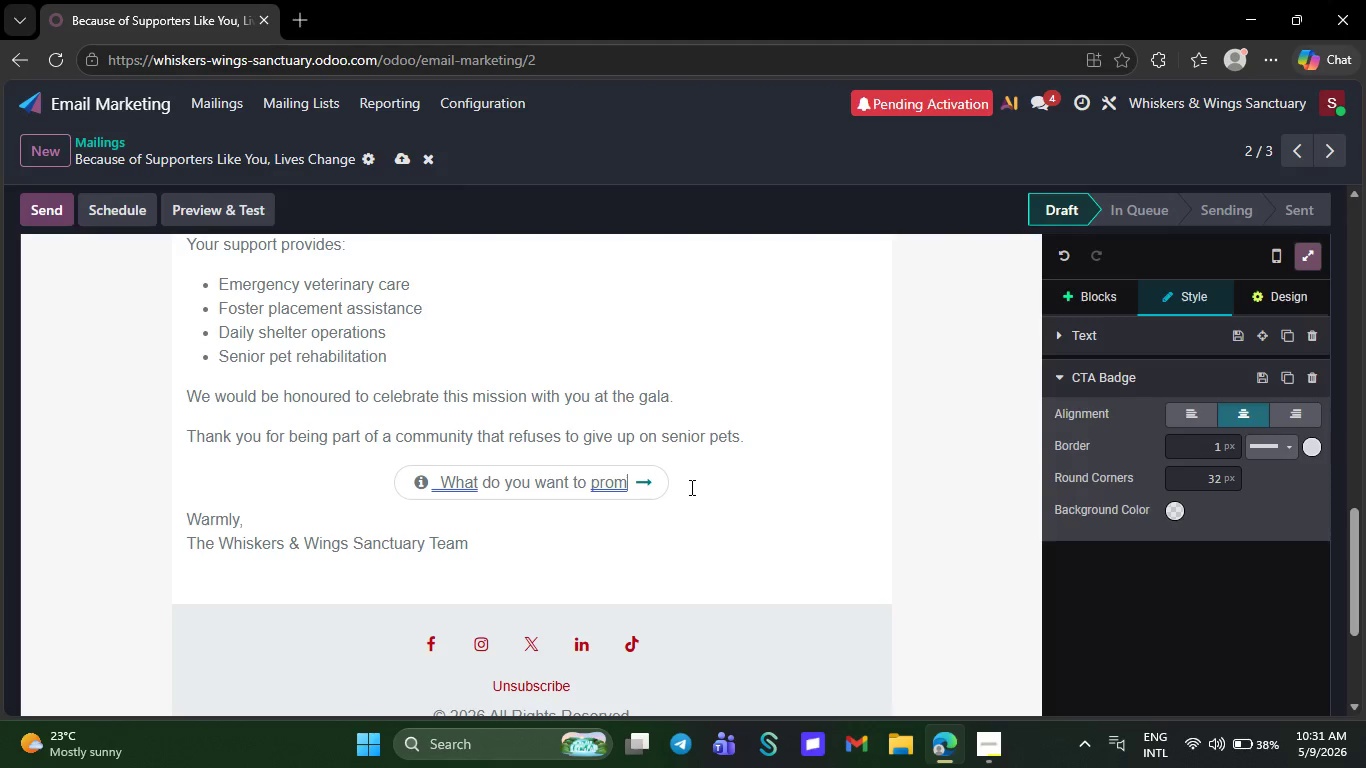 
key(Backspace)
 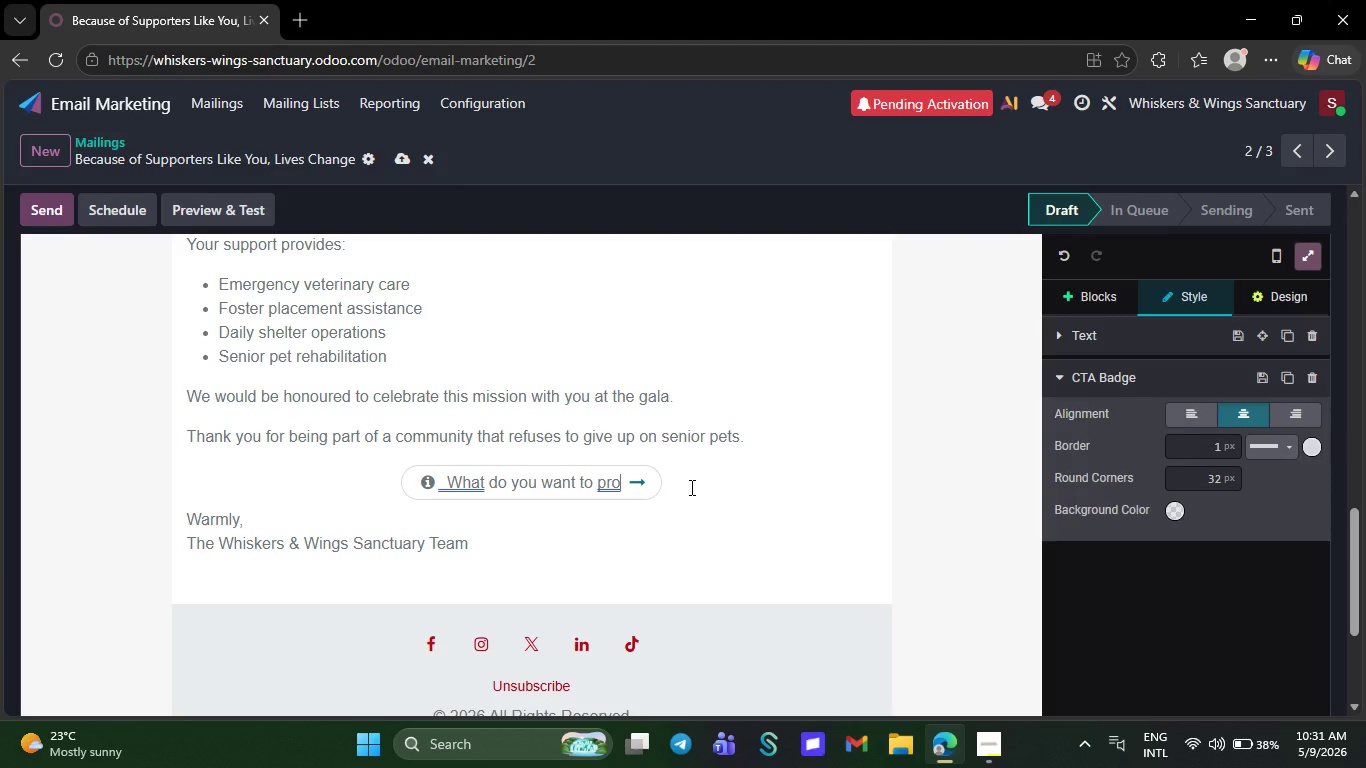 
key(Backspace)
 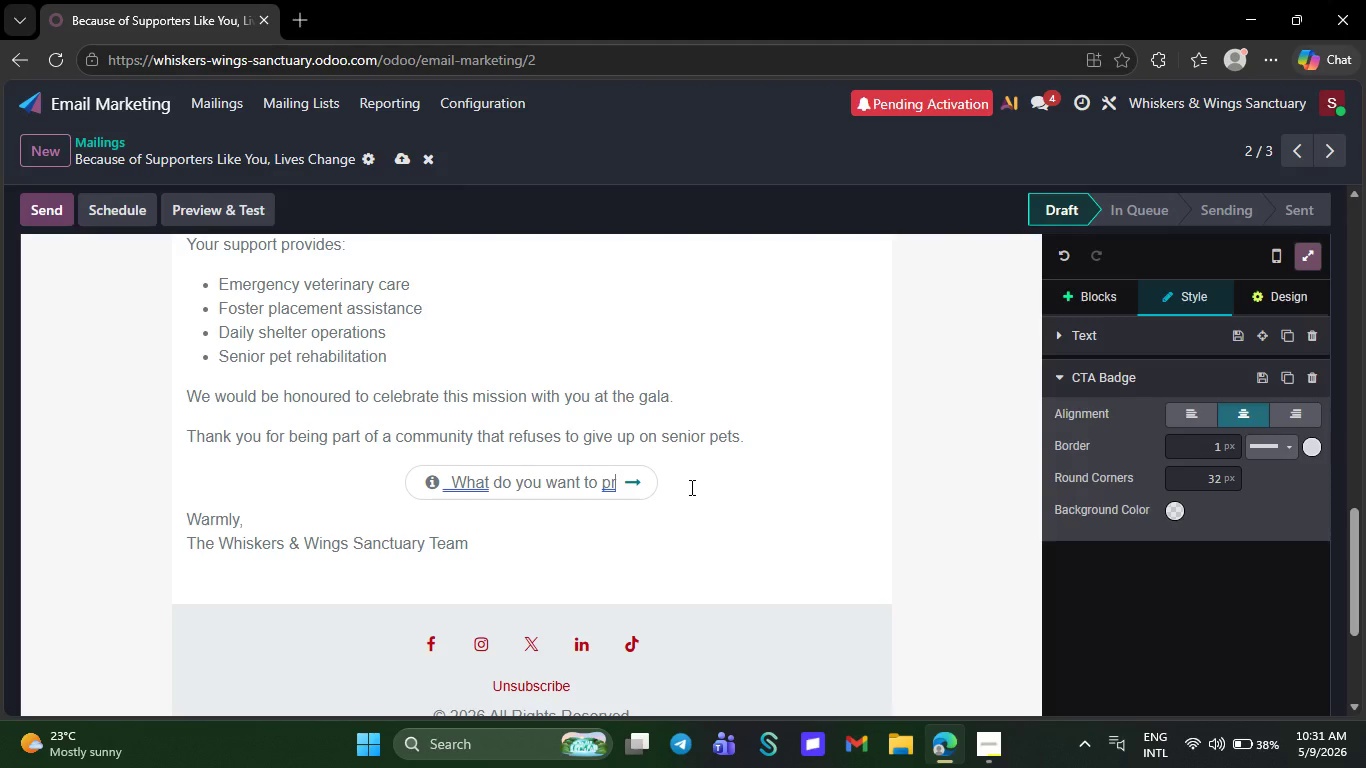 
key(Backspace)
 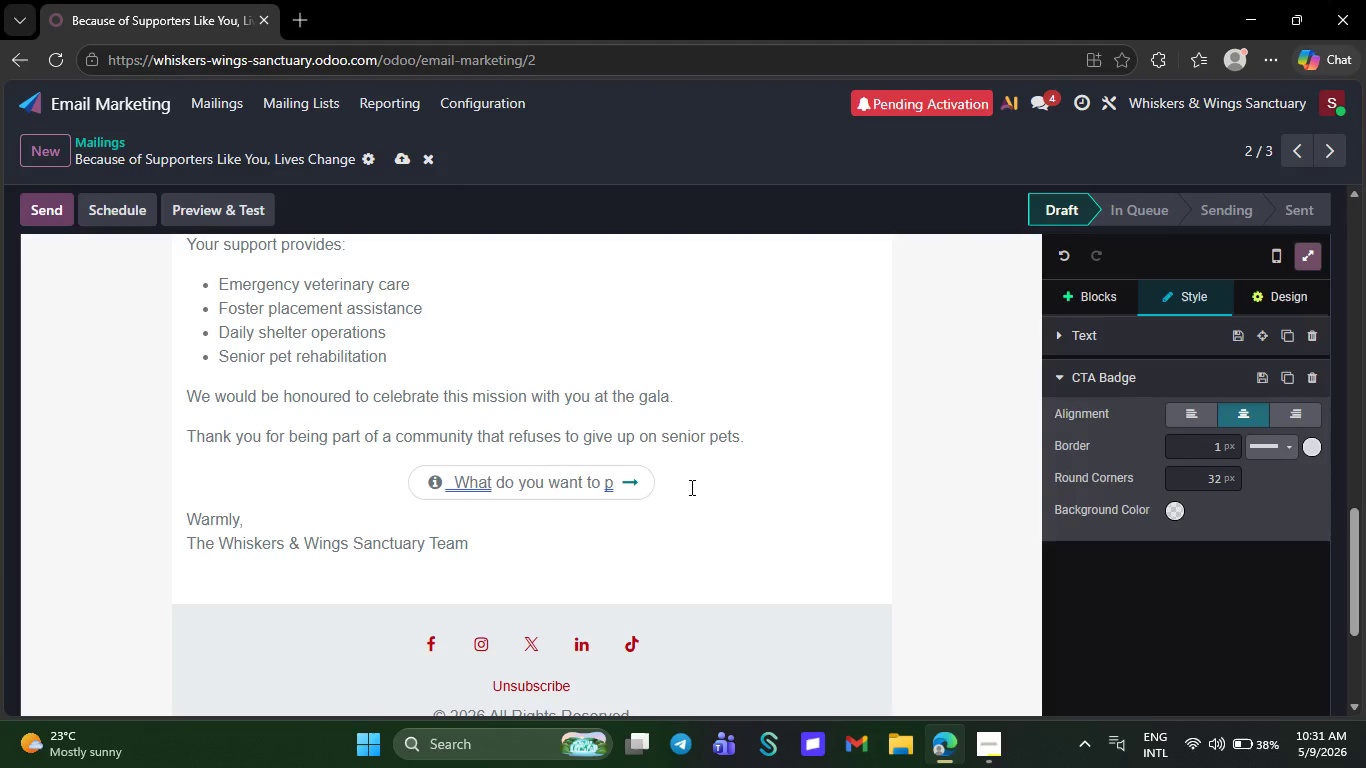 
key(Backspace)
 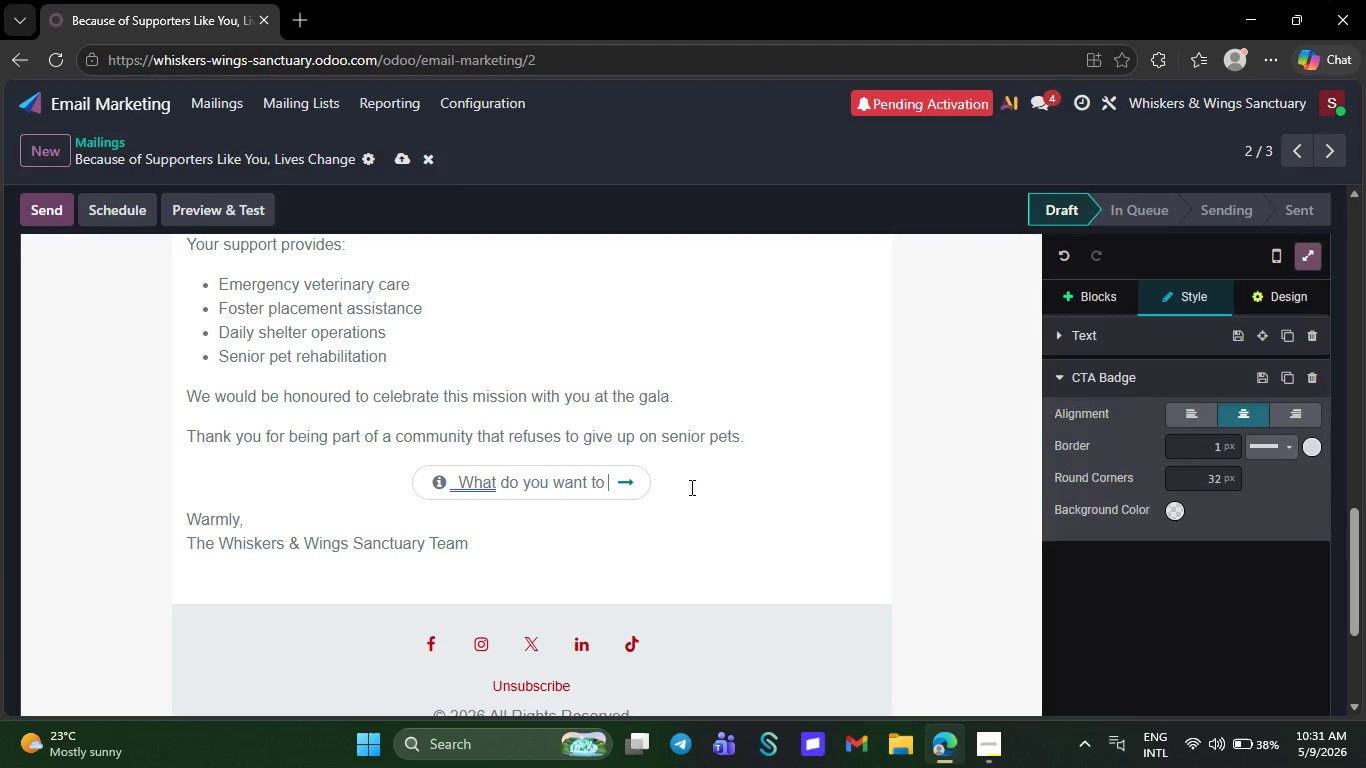 
key(Backspace)
 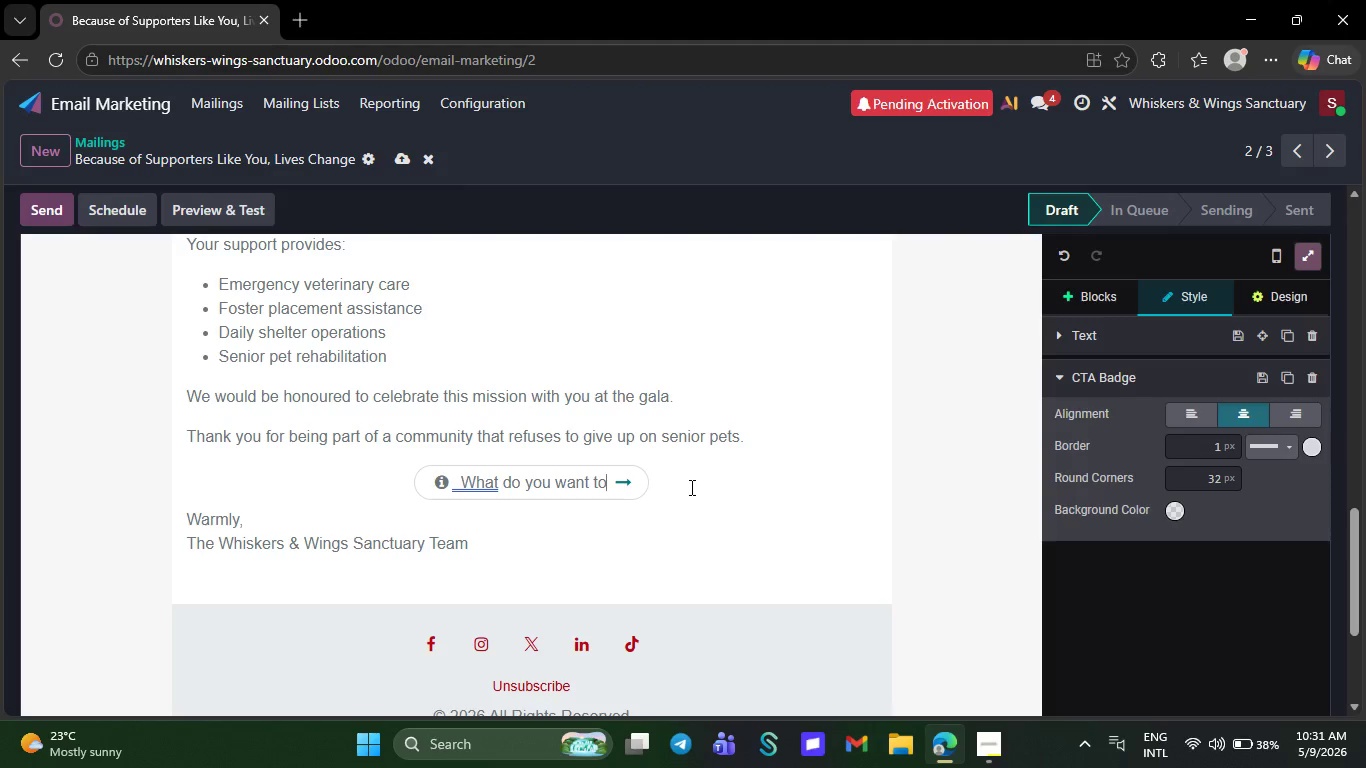 
key(Backspace)
 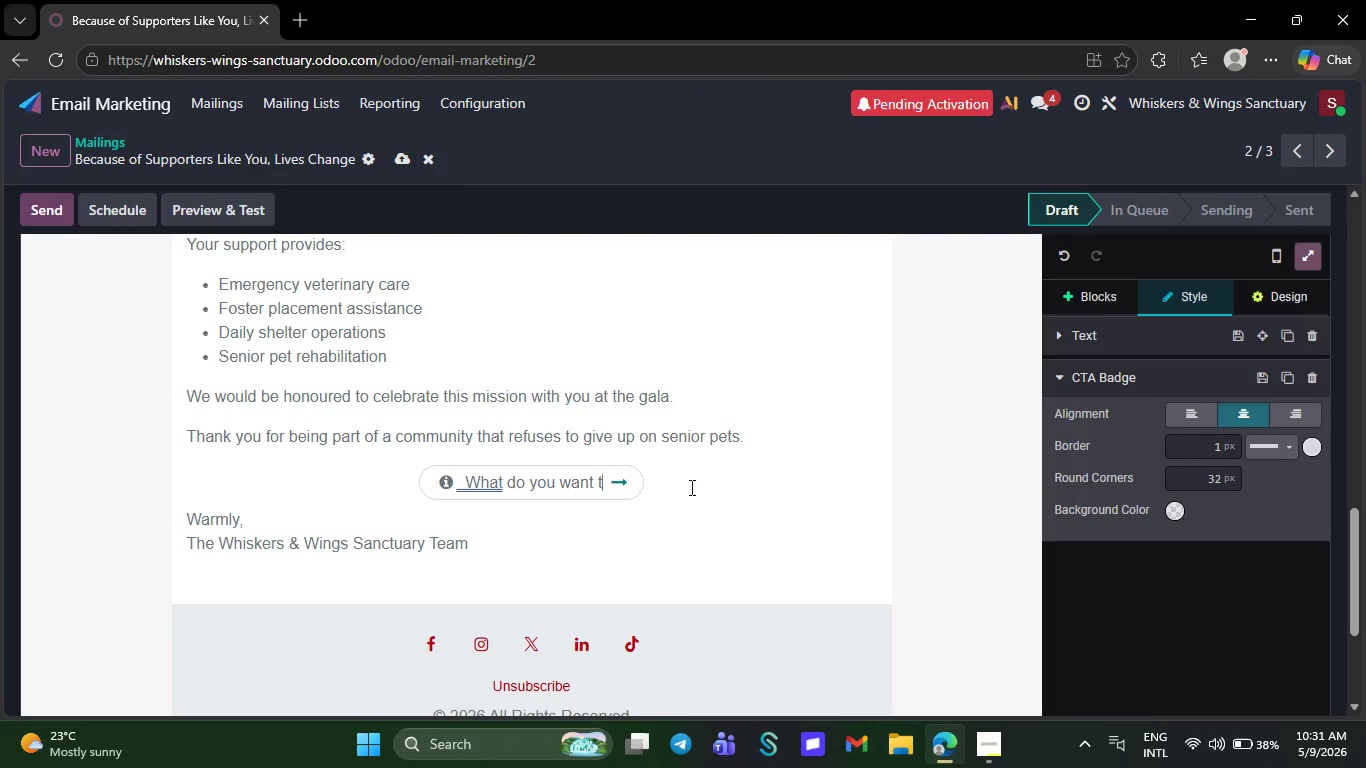 
key(Backspace)
 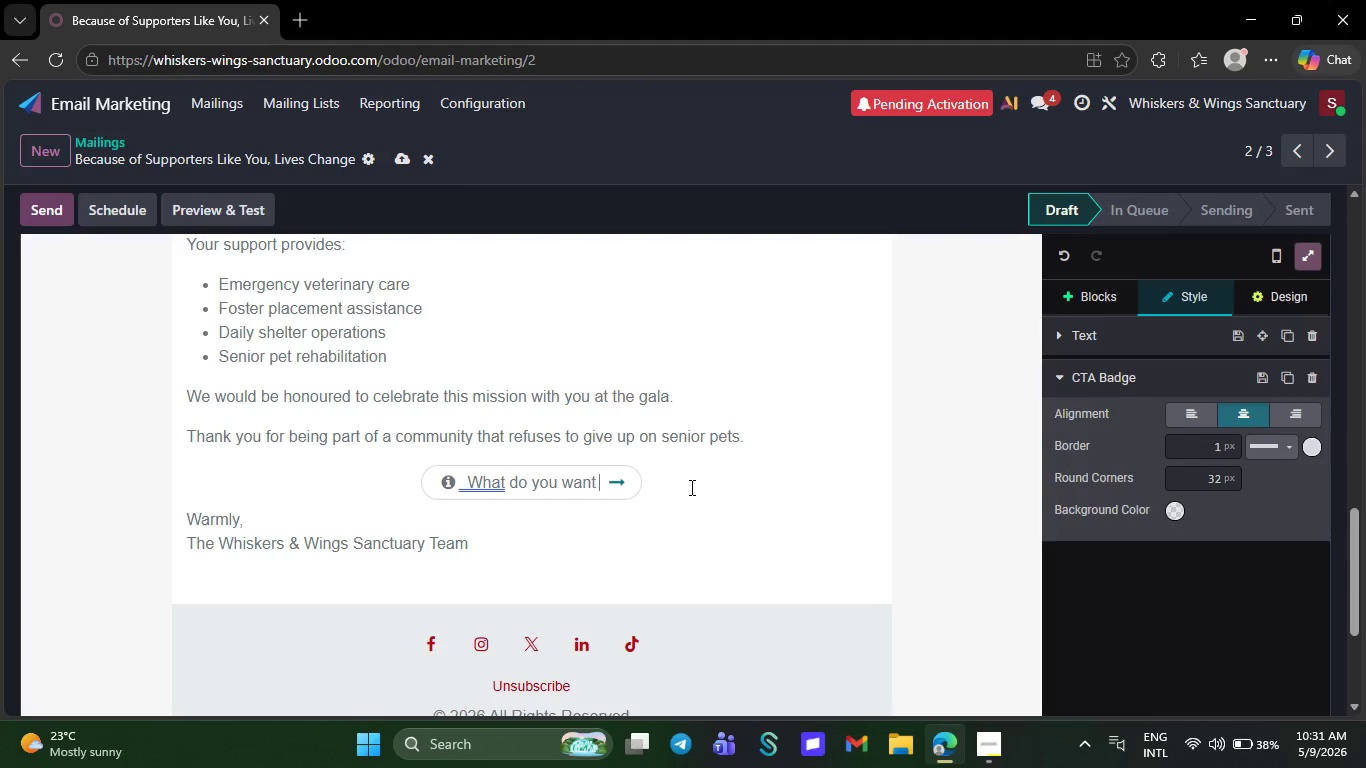 
key(Backspace)
 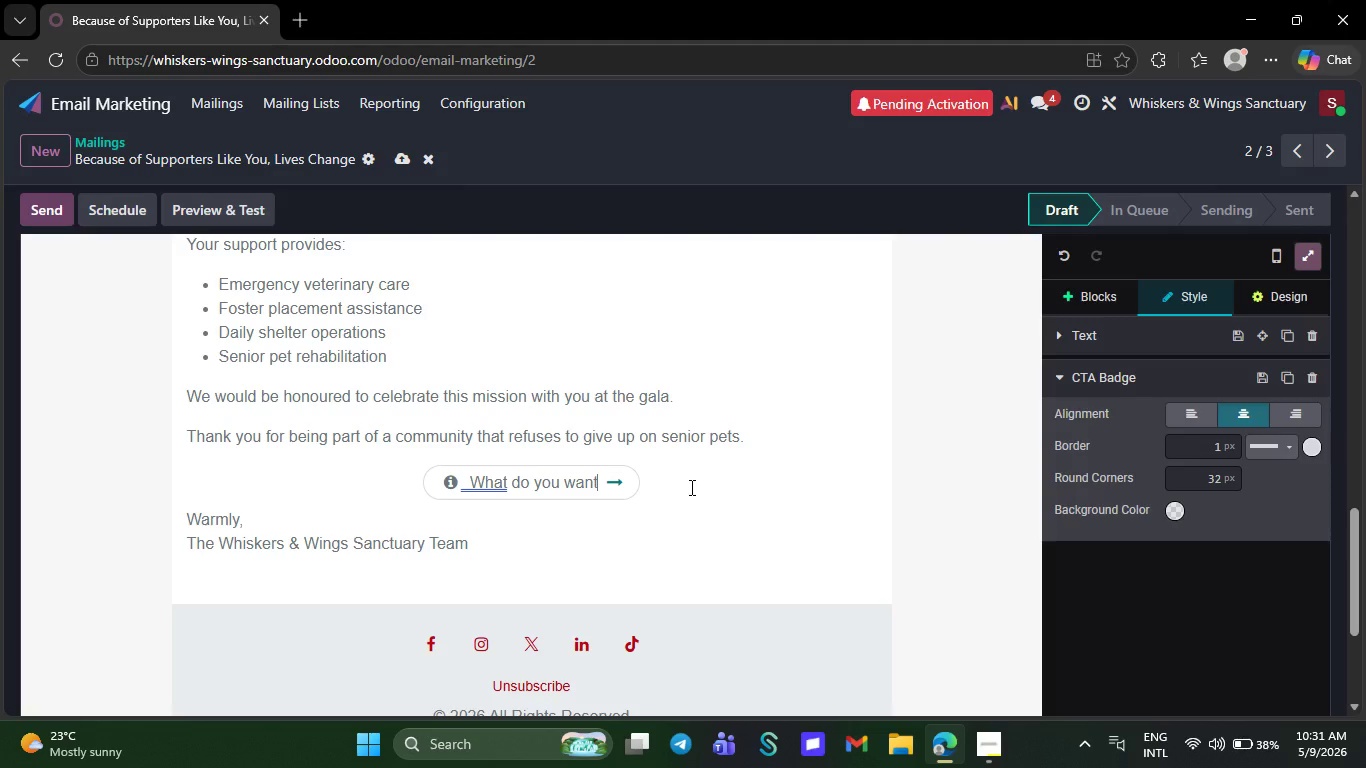 
key(Backspace)
 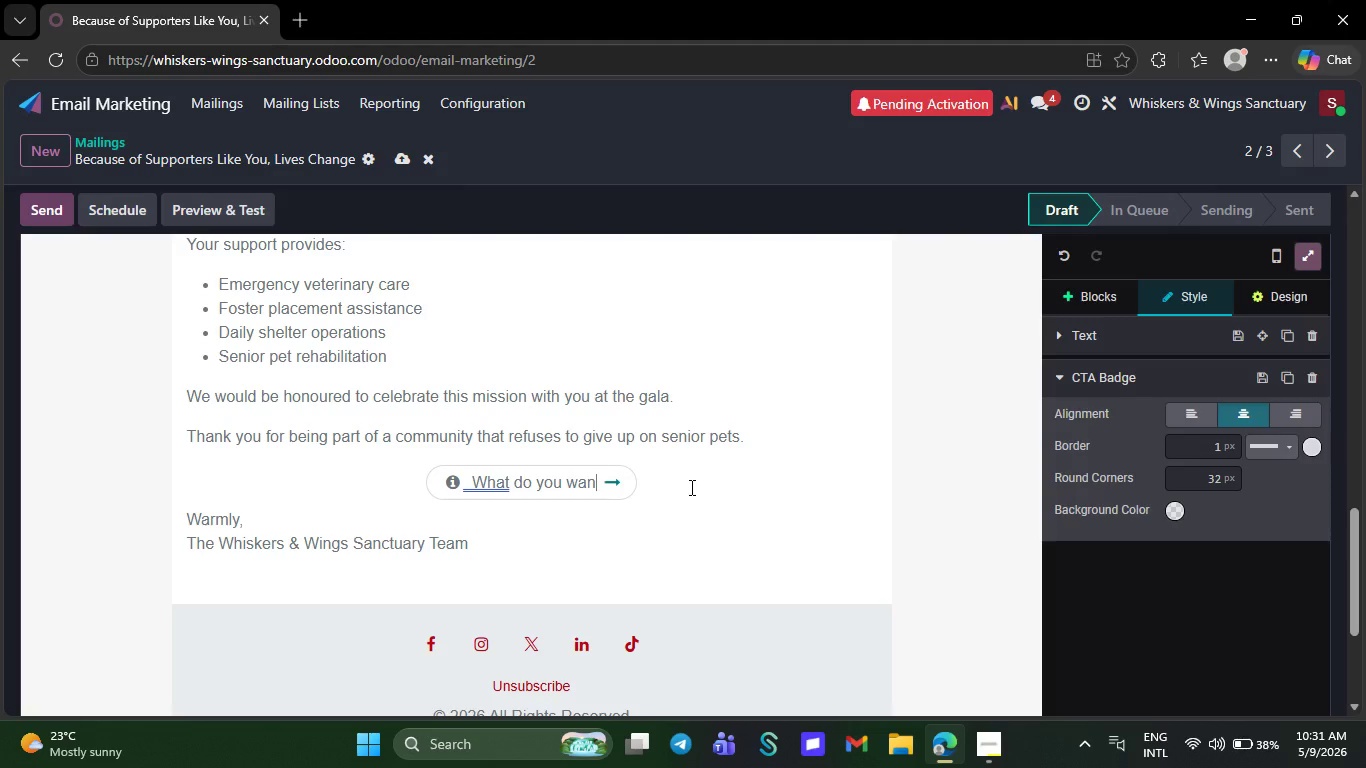 
key(Backspace)
 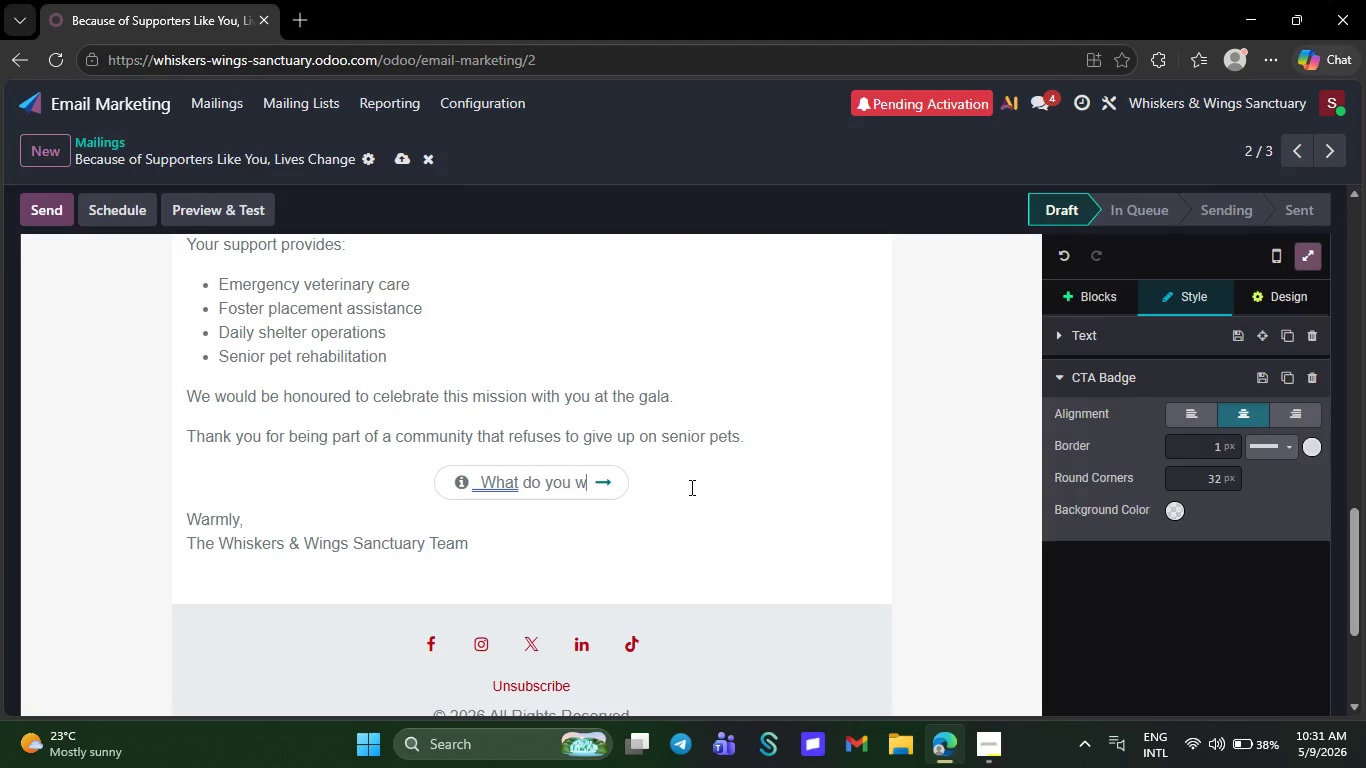 
key(Backspace)
 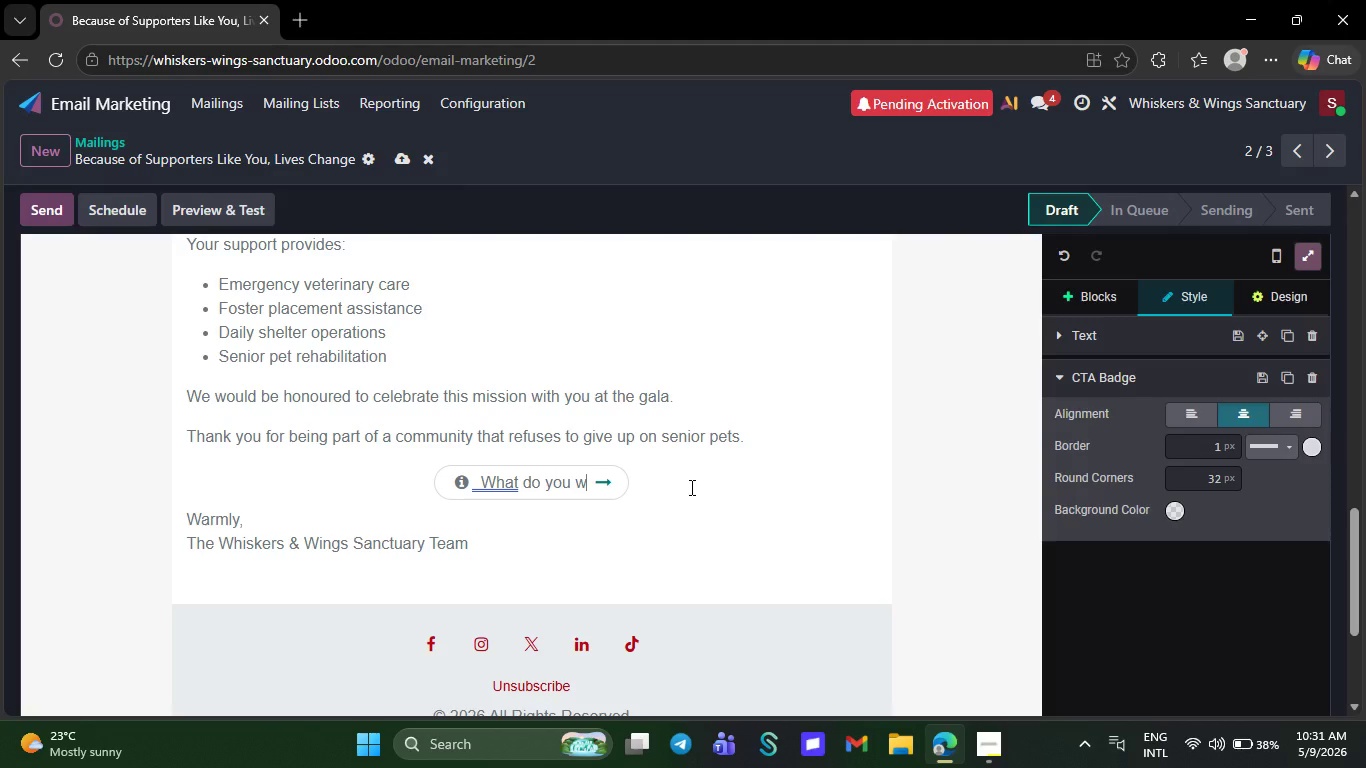 
key(Backspace)
 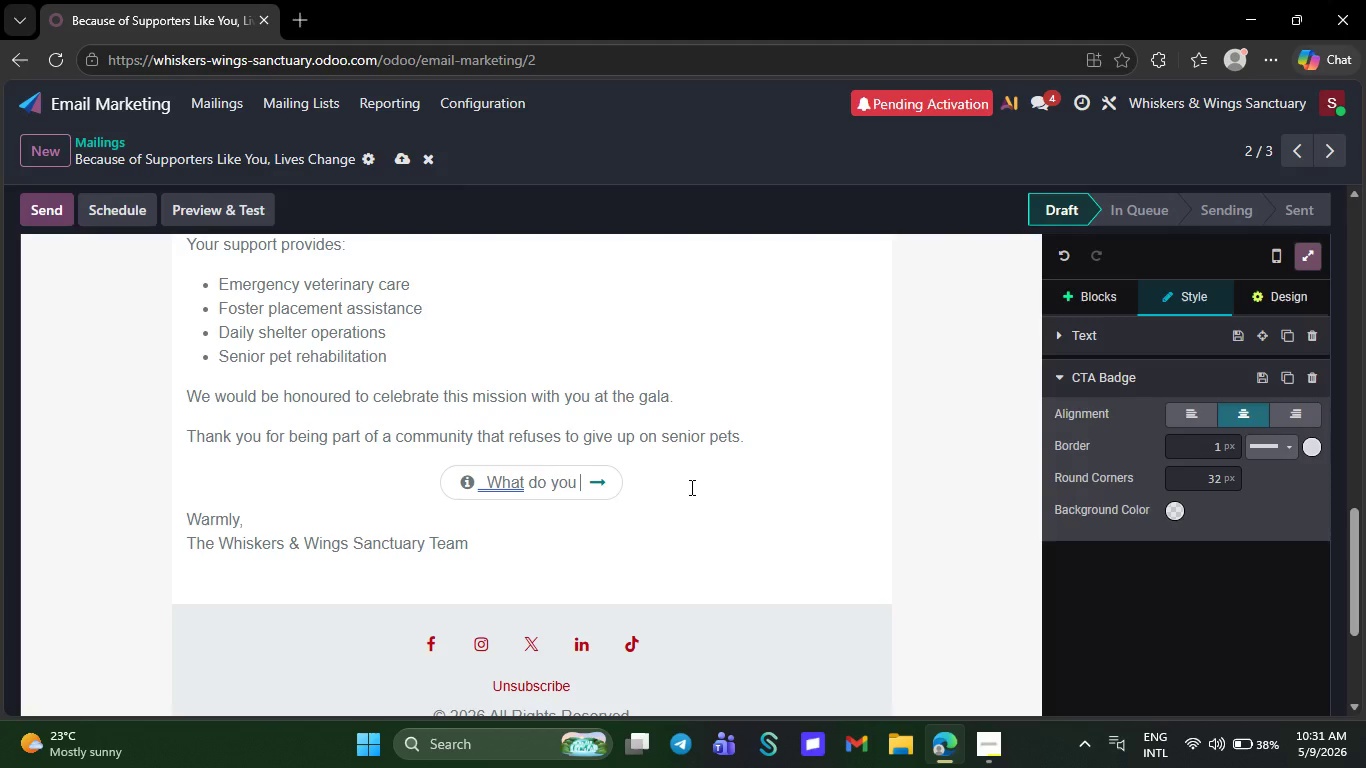 
key(Backspace)
 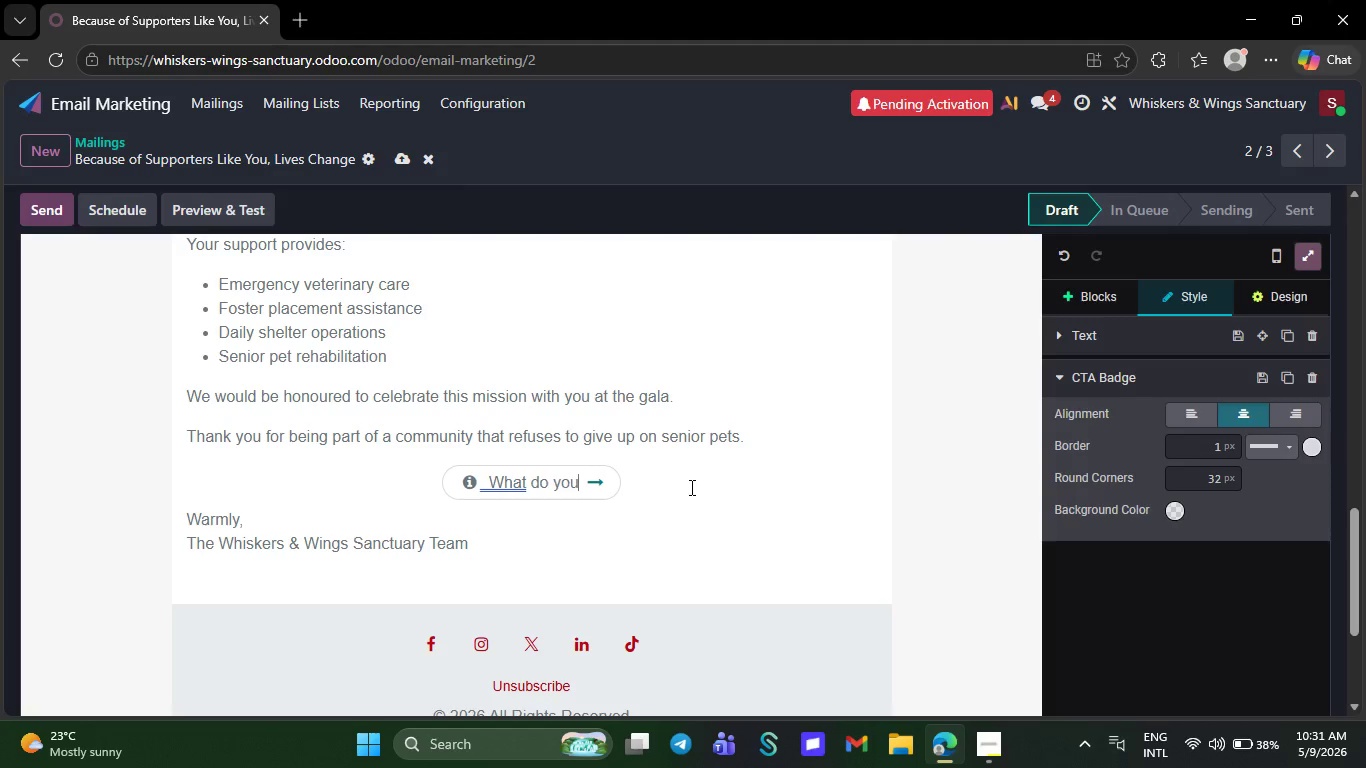 
key(Backspace)
 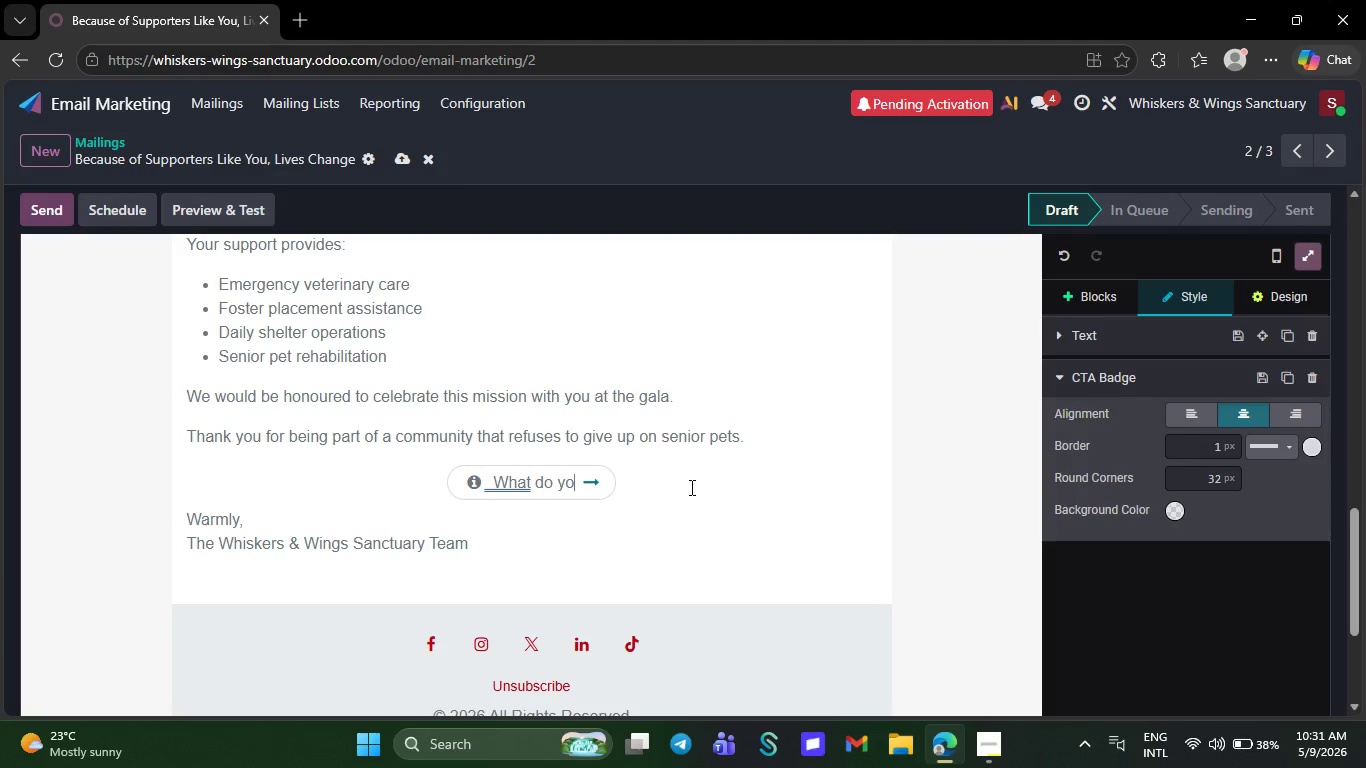 
key(Backspace)
 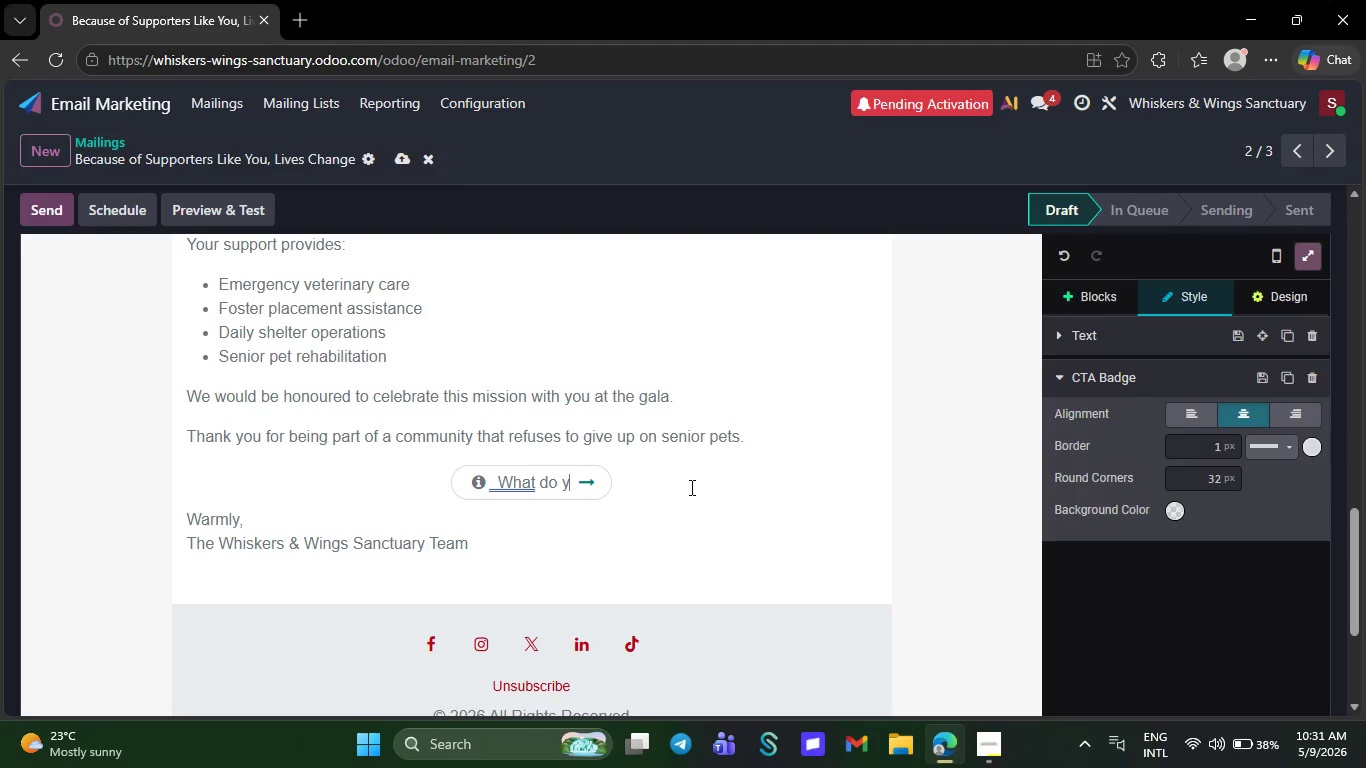 
key(Backspace)
 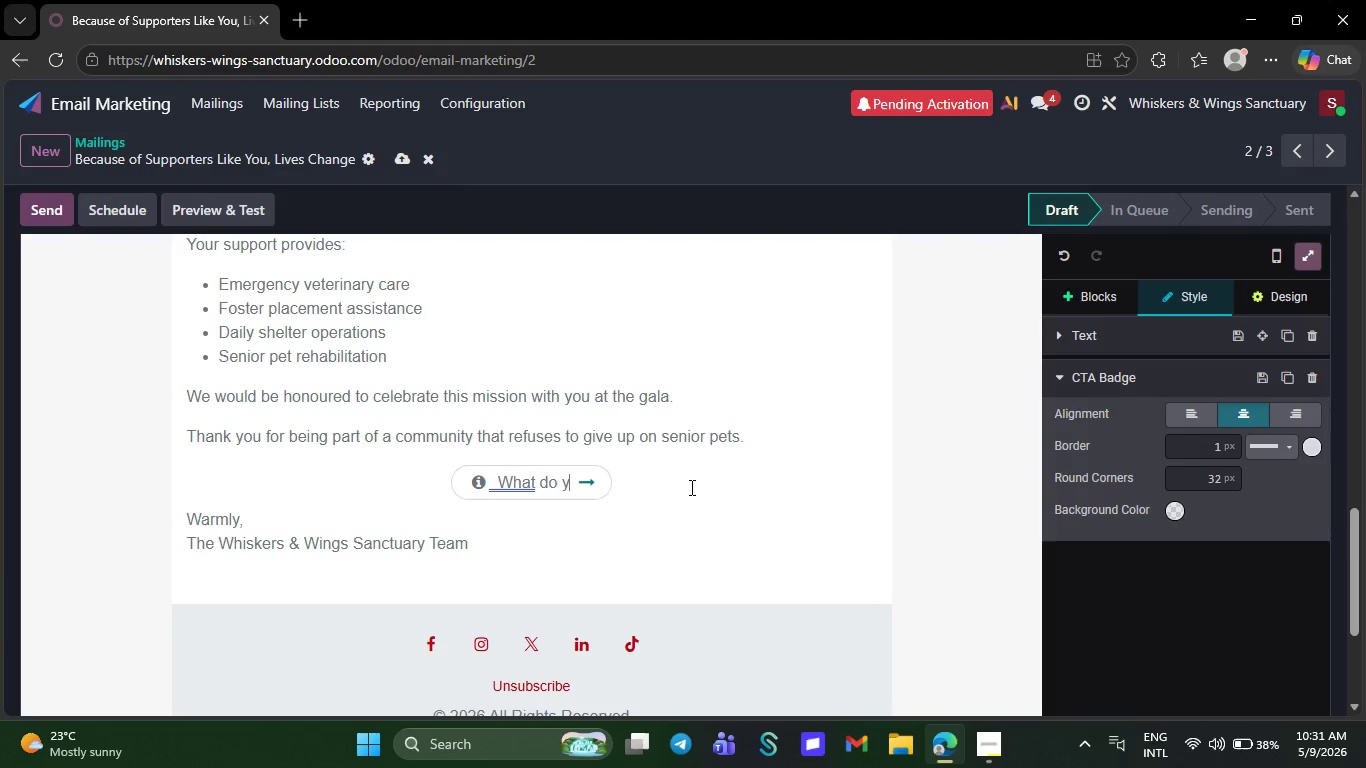 
key(Backspace)
 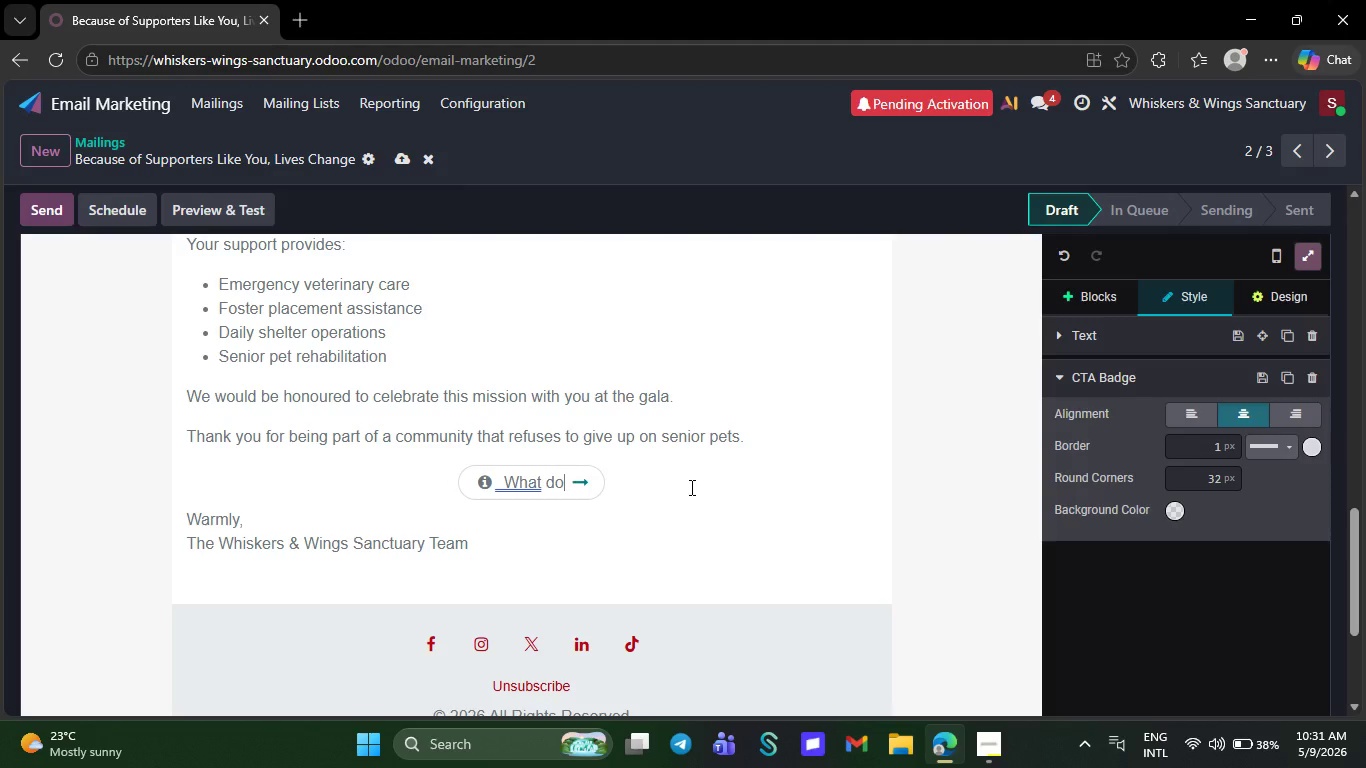 
key(Backspace)
 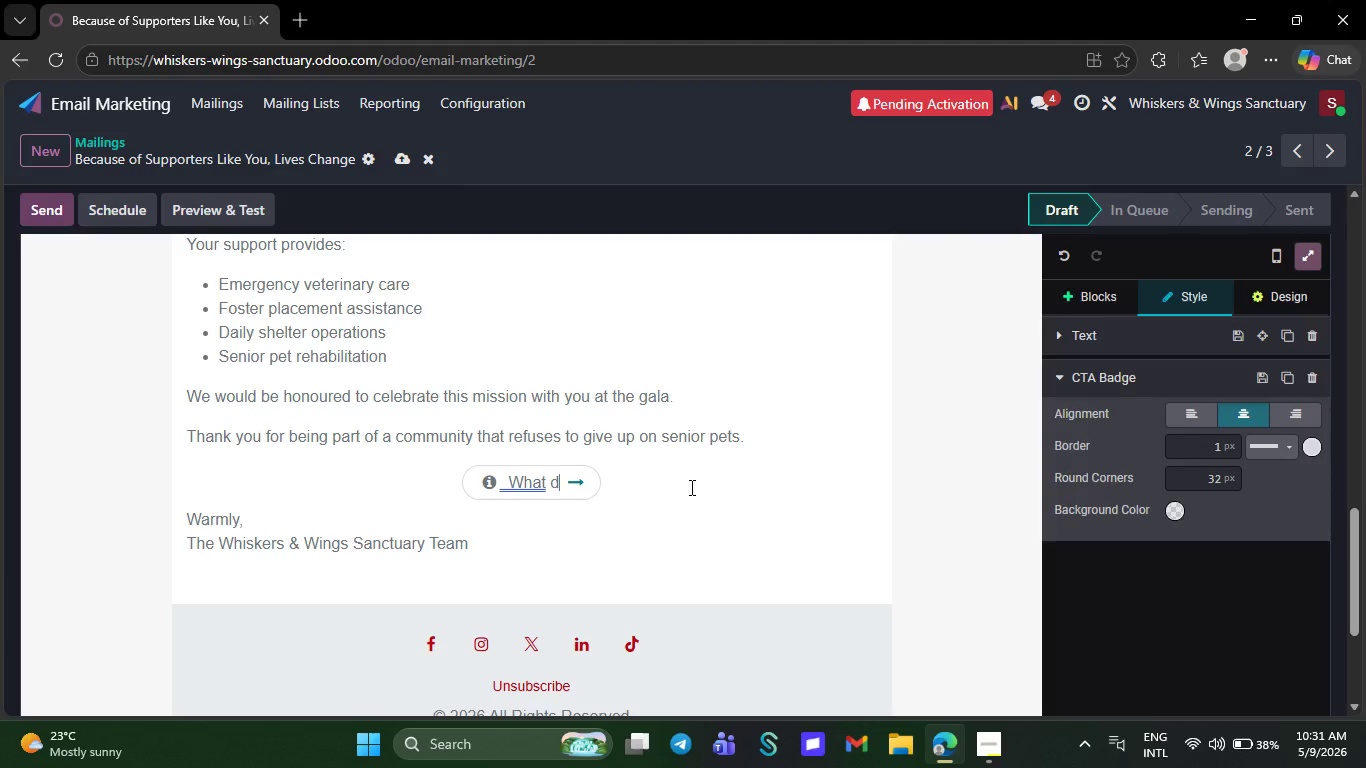 
key(Backspace)
 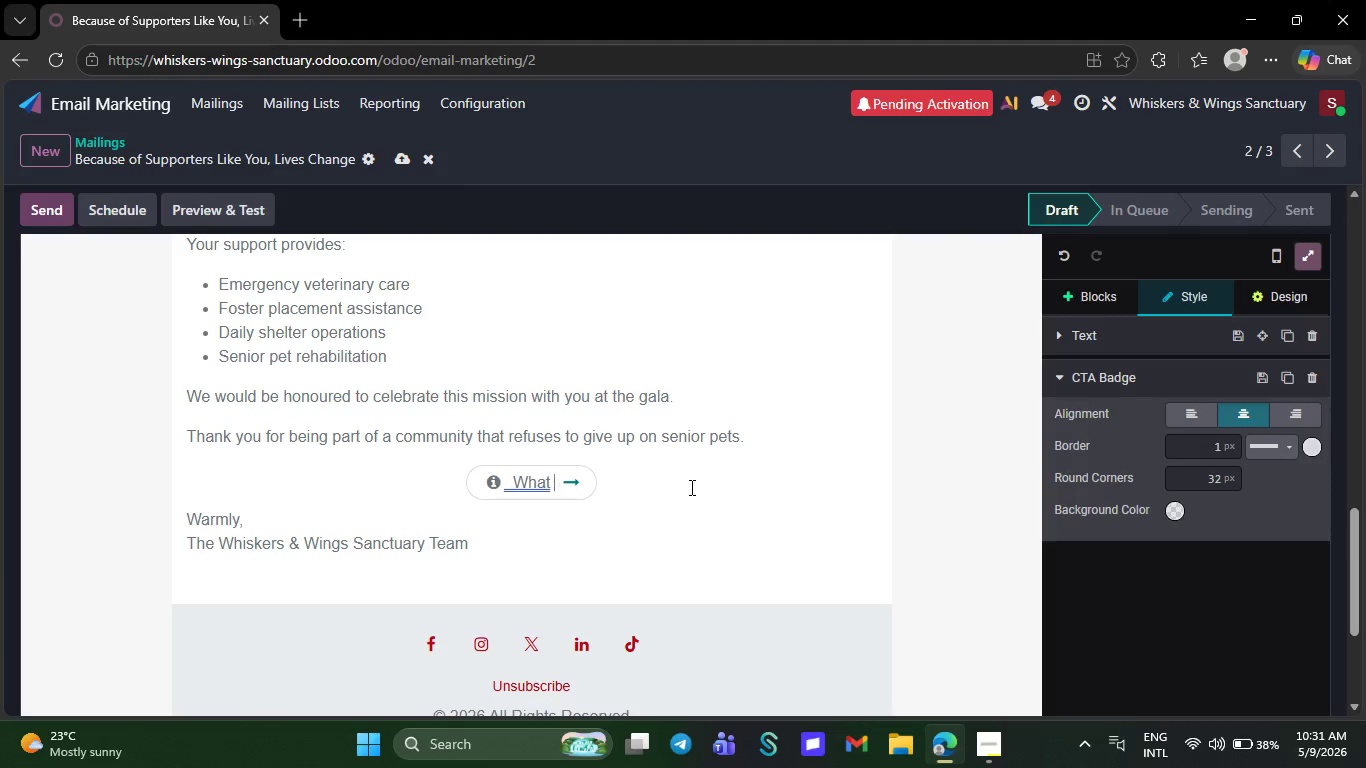 
key(Backspace)
 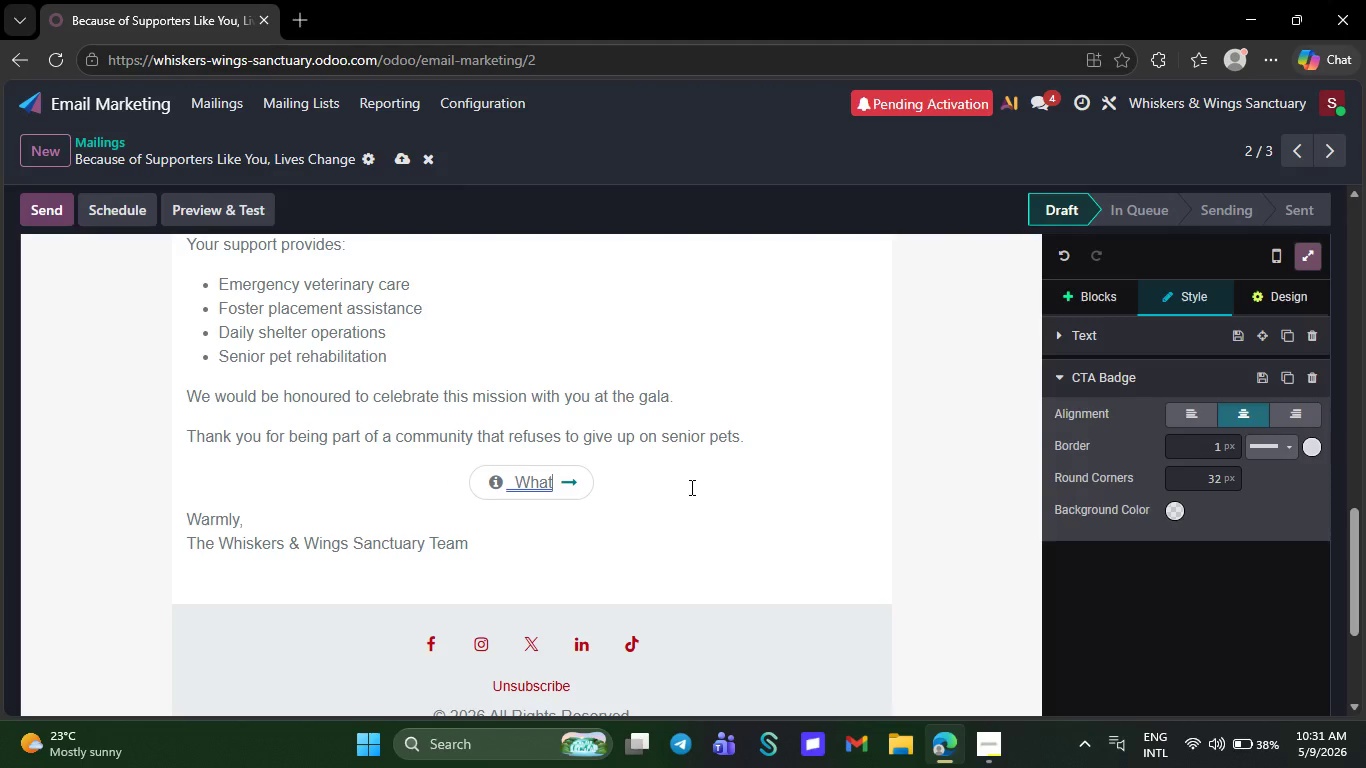 
key(Backspace)
 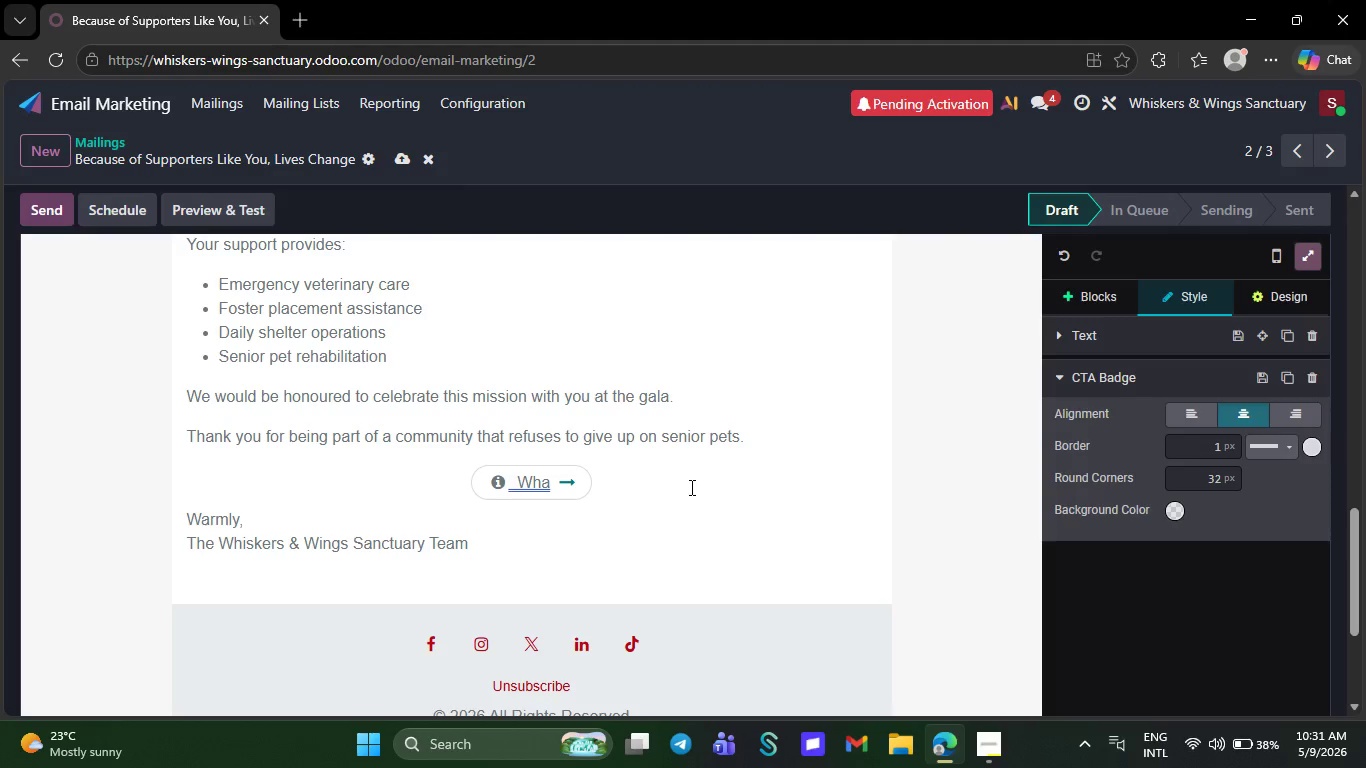 
key(Backspace)
 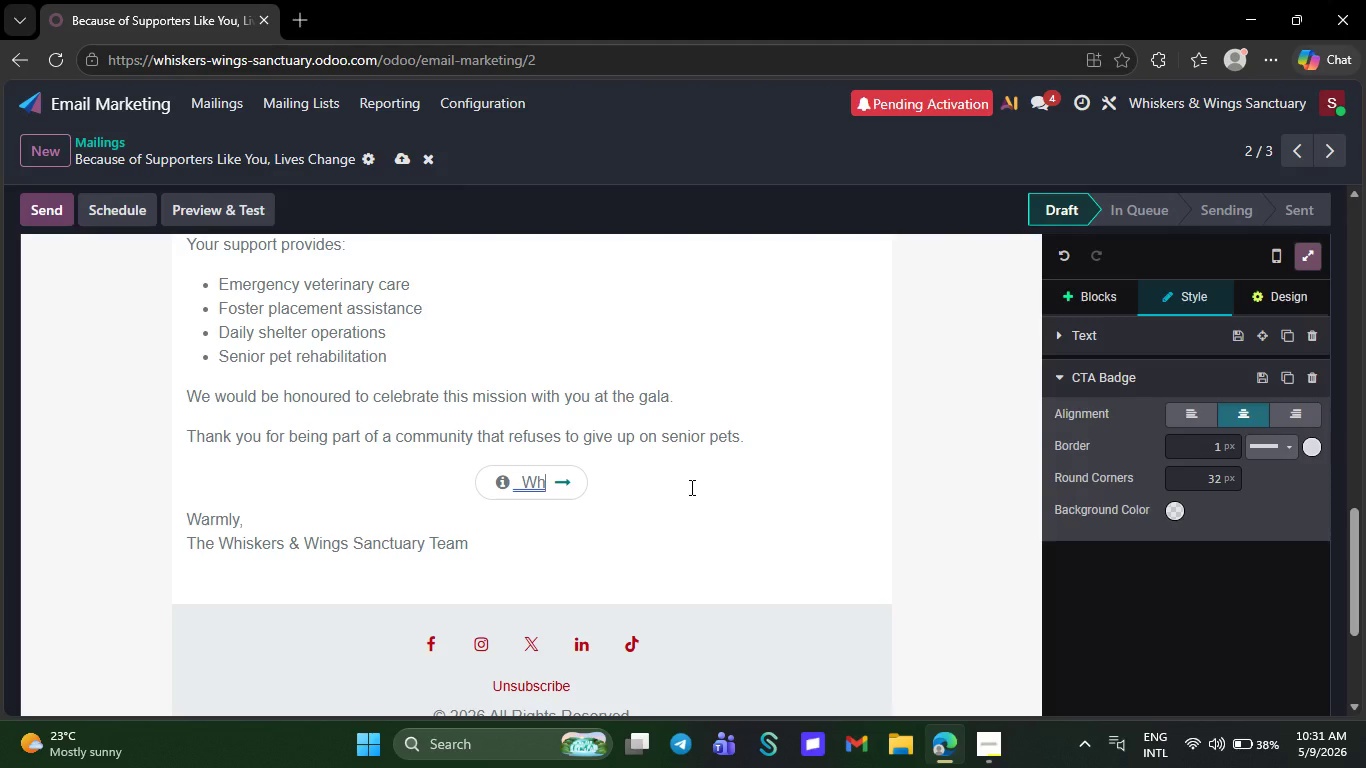 
key(Backspace)
 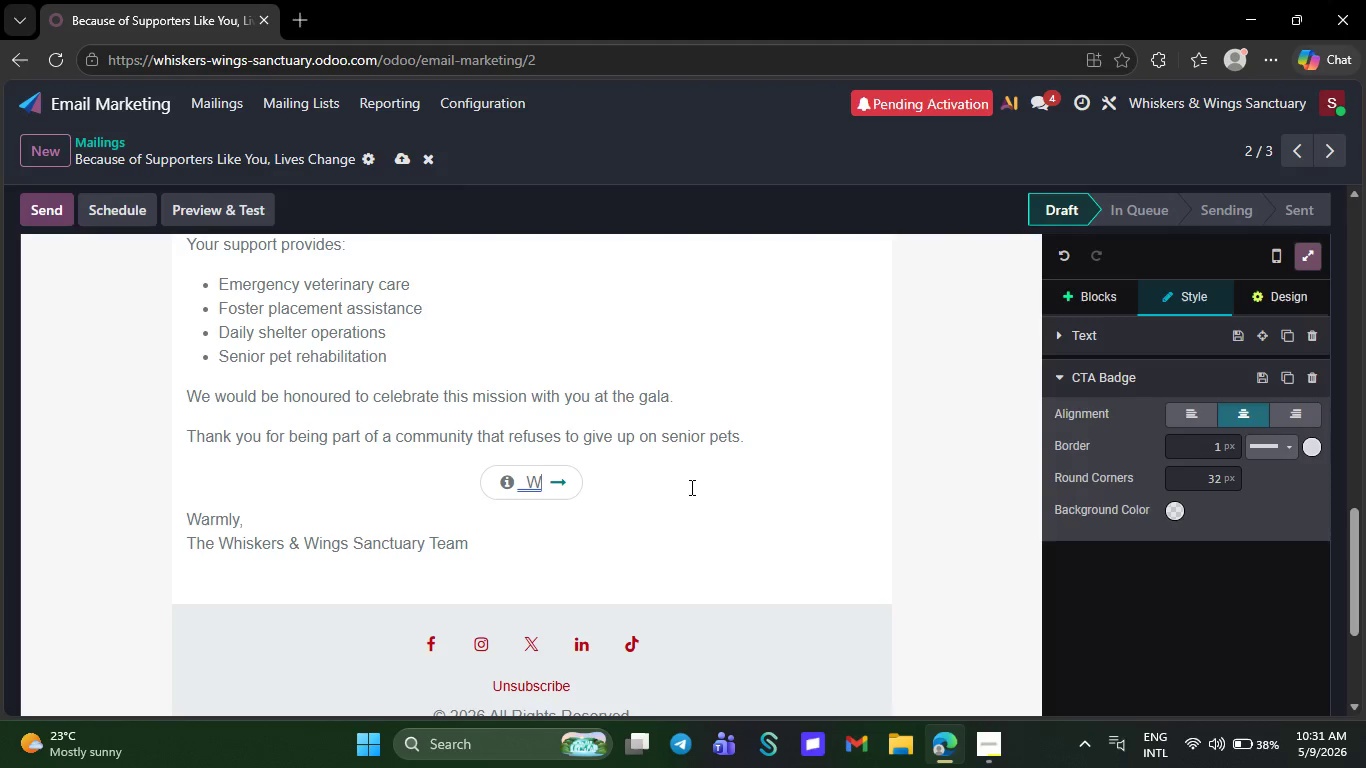 
key(Backspace)
 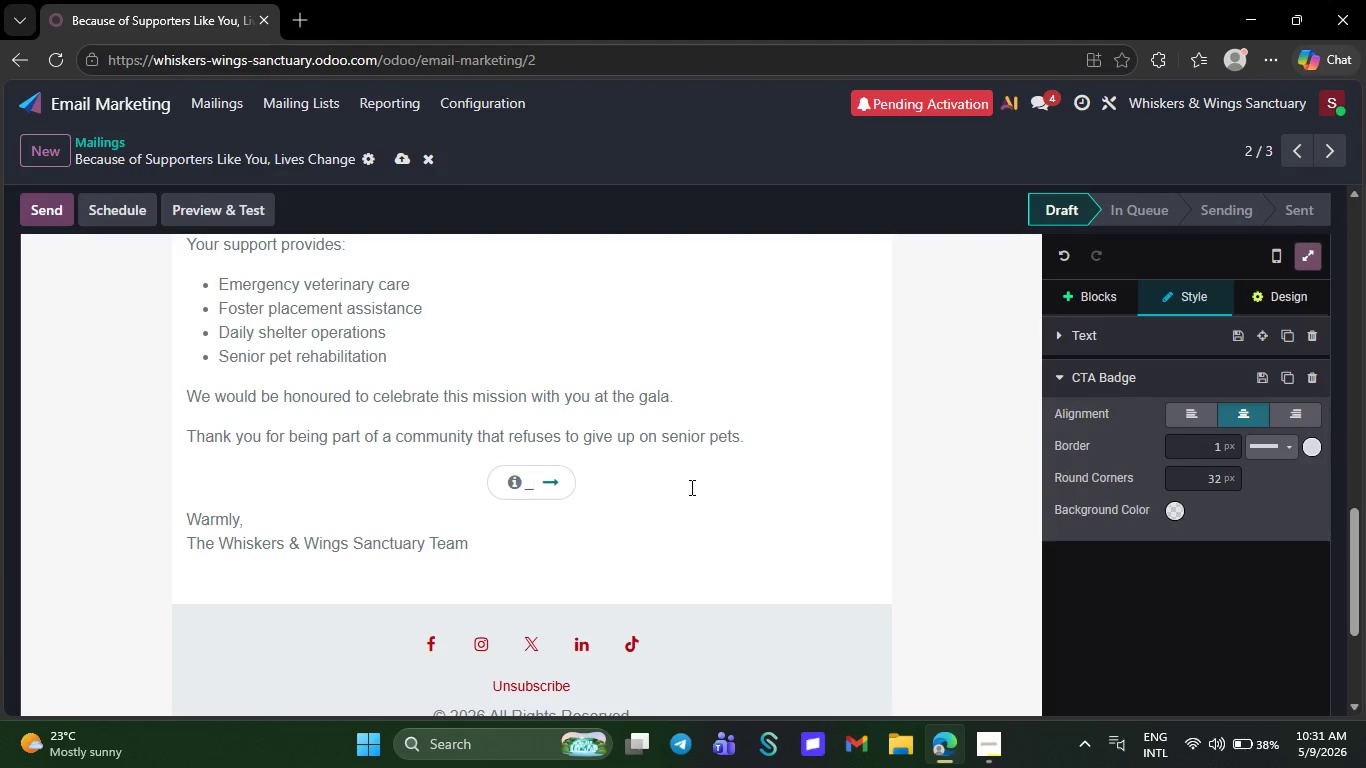 
key(Backspace)
 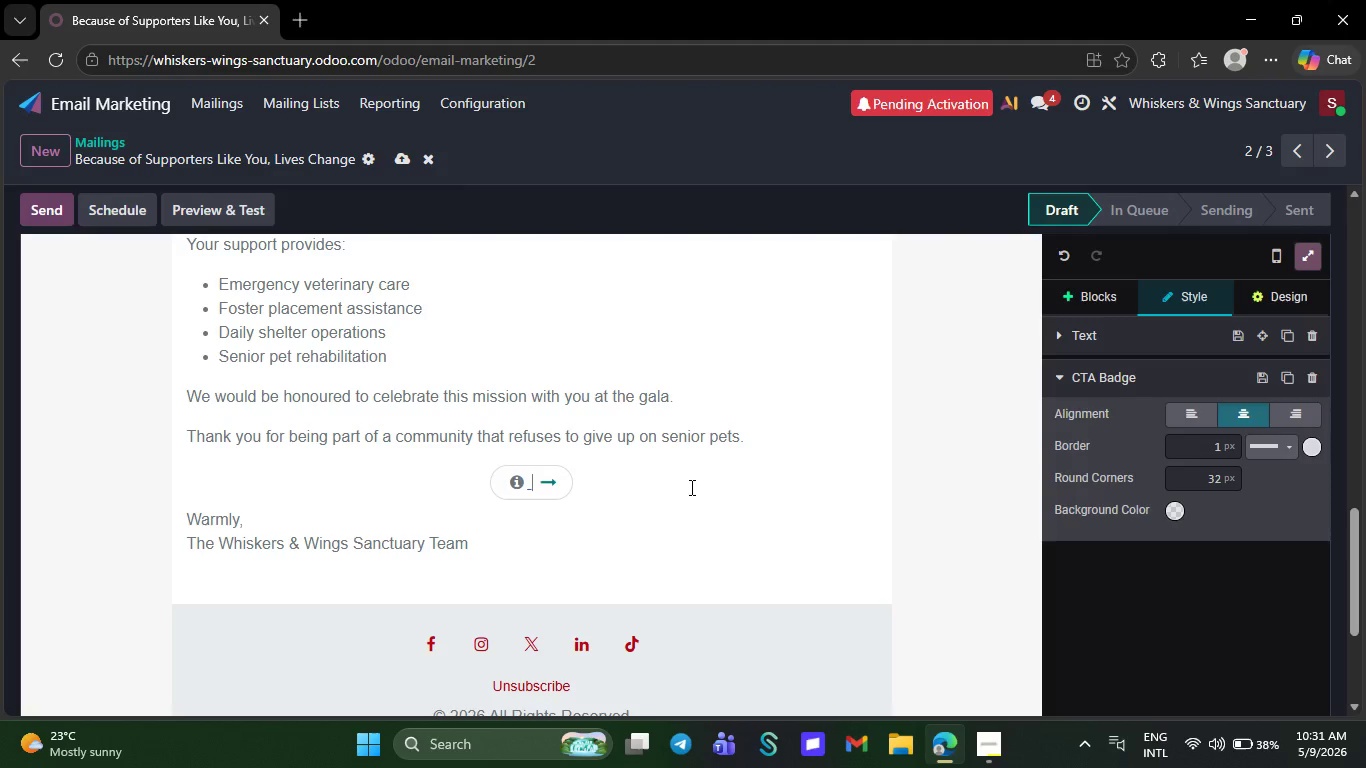 
key(Backspace)
 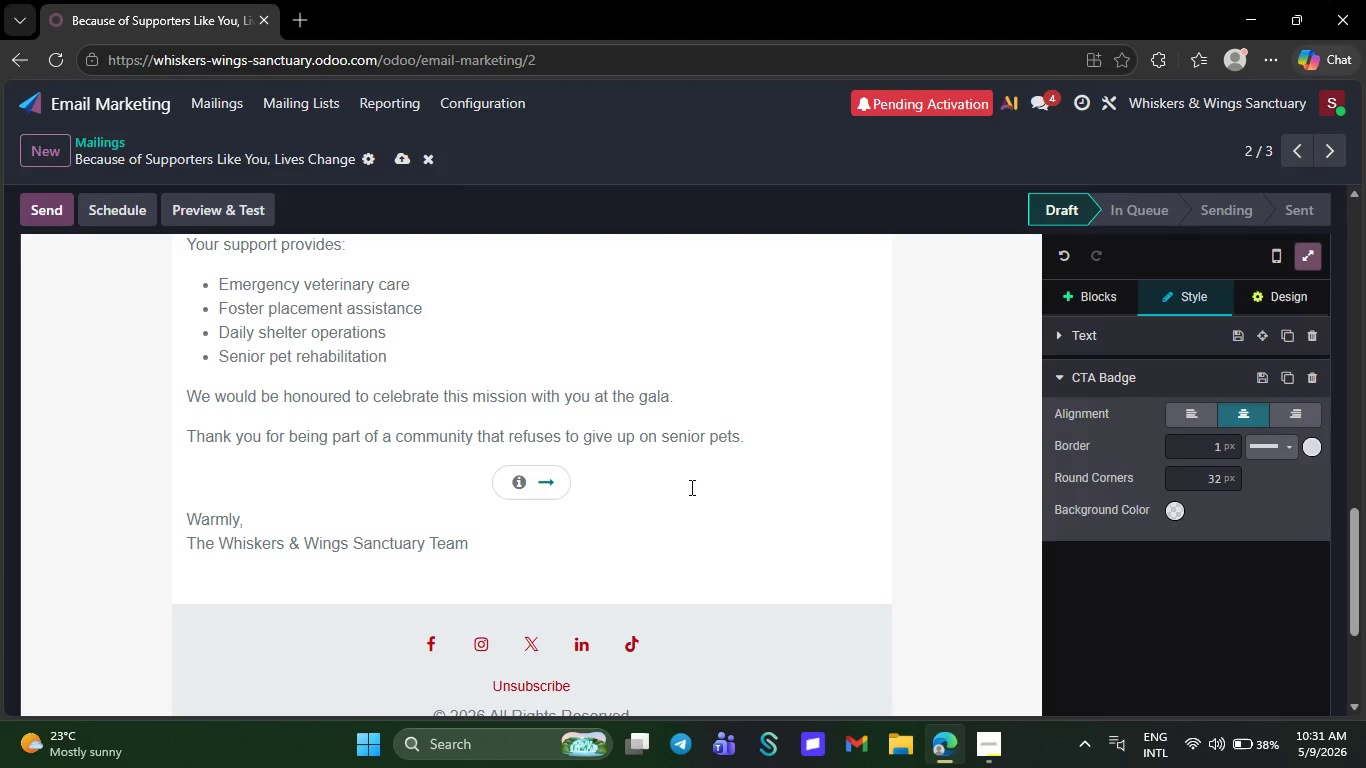 
key(Space)
 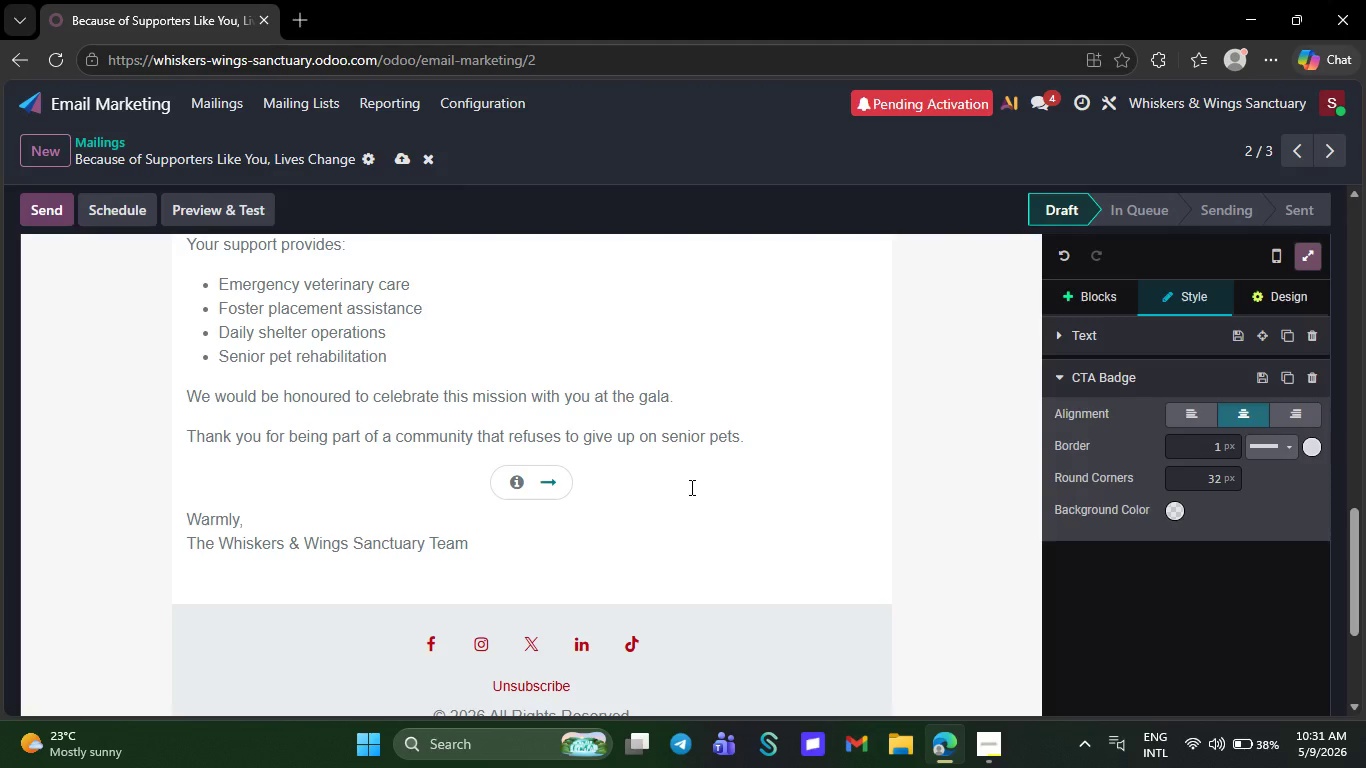 
wait(6.61)
 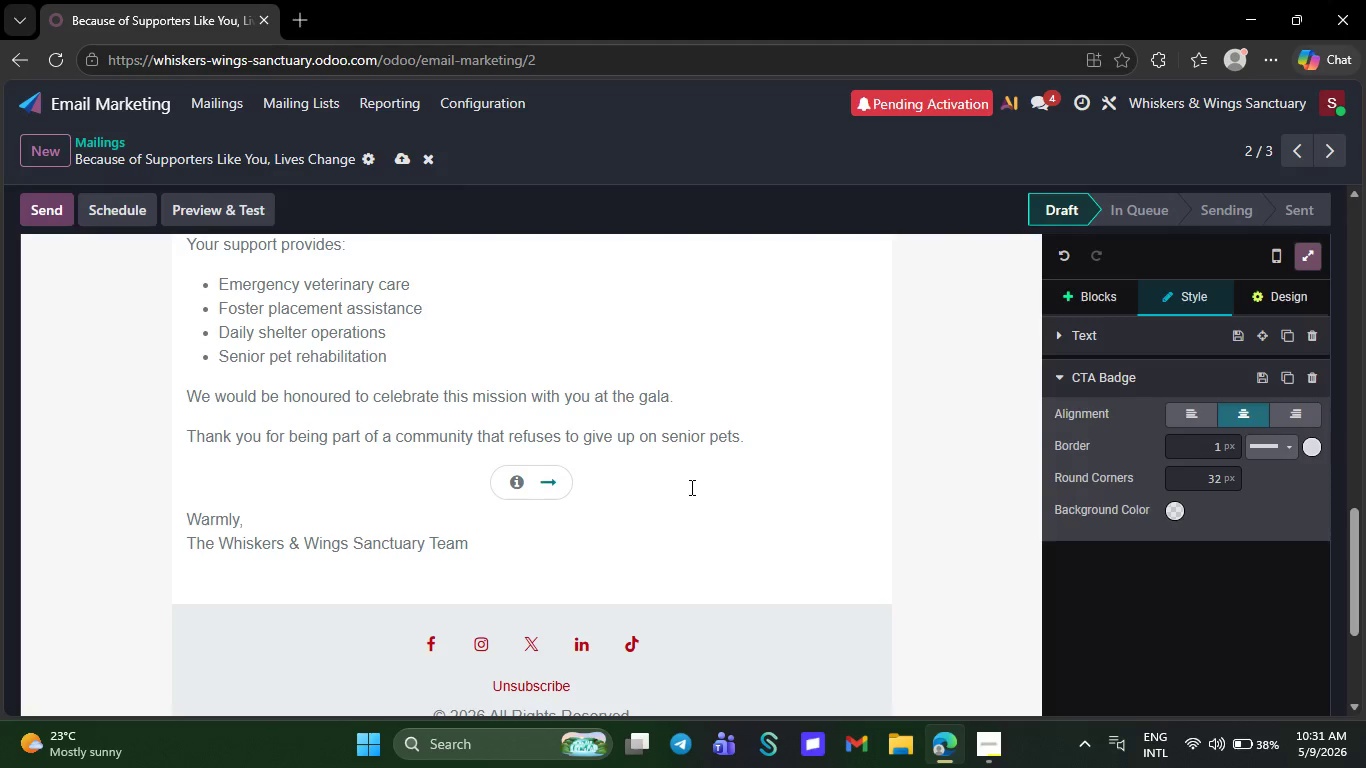 
type(Join the Golden Paws )
 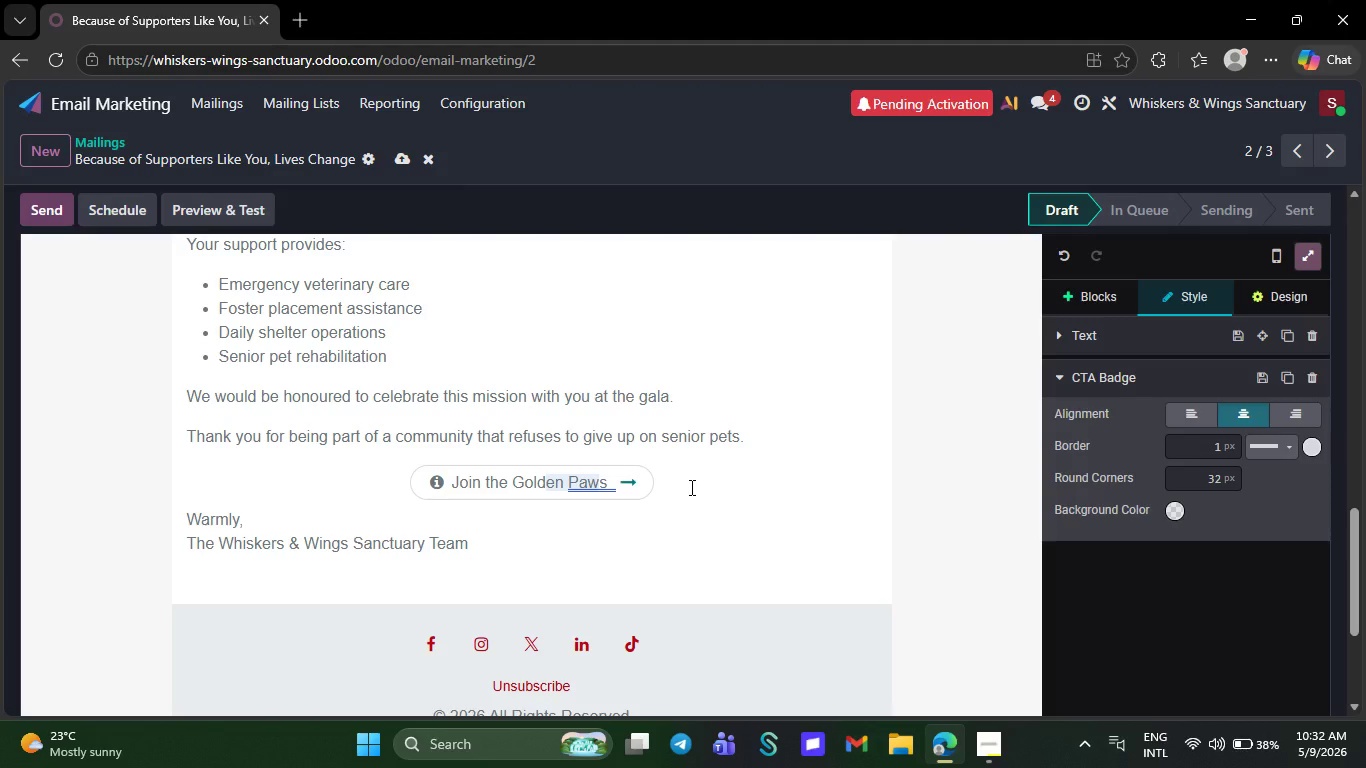 
wait(5.39)
 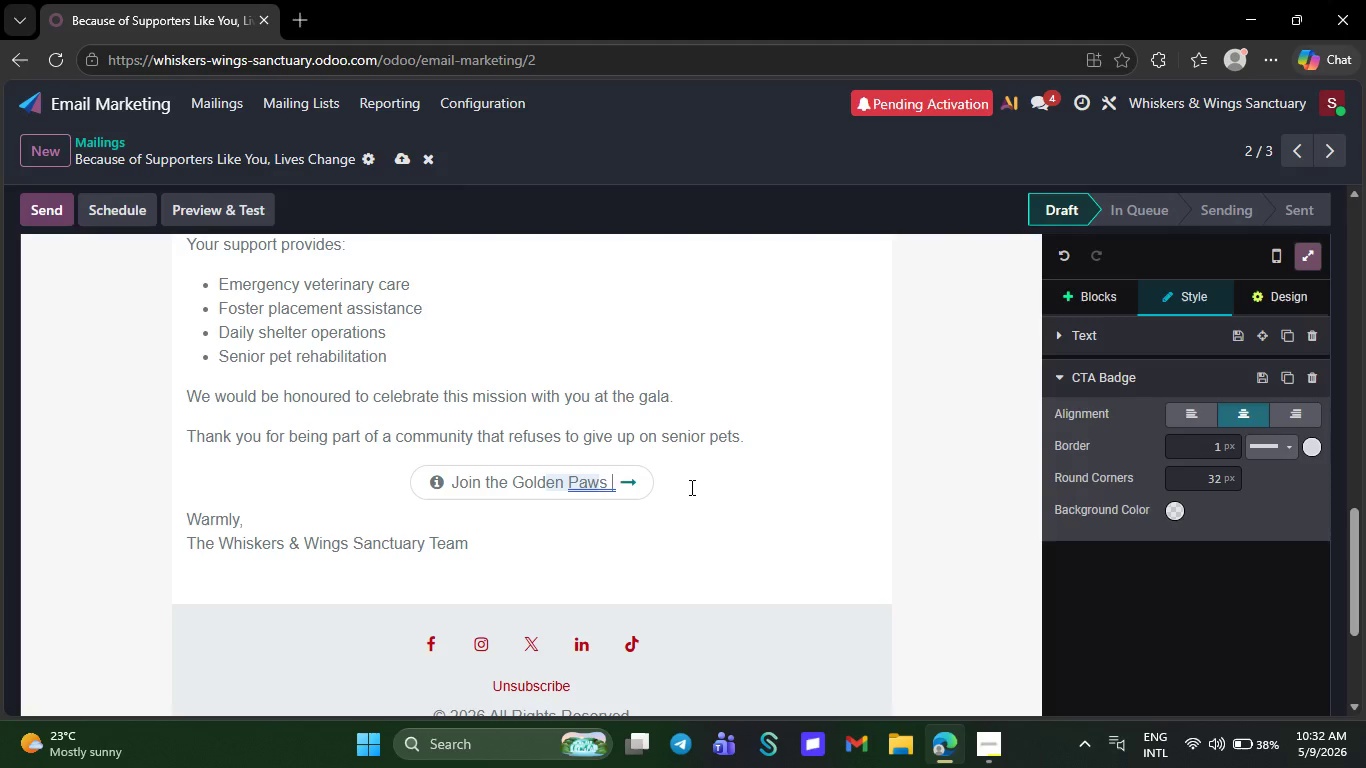 
key(CapsLock)
 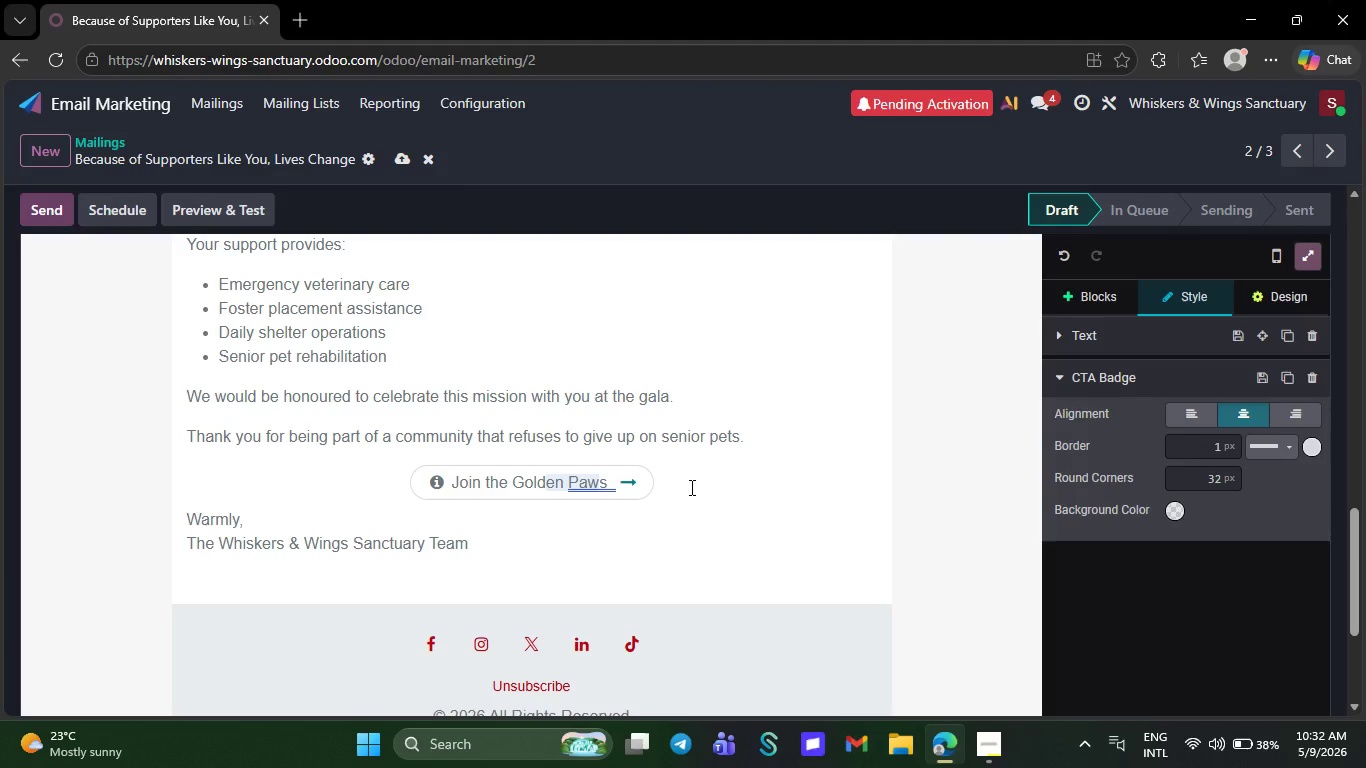 
key(F)
 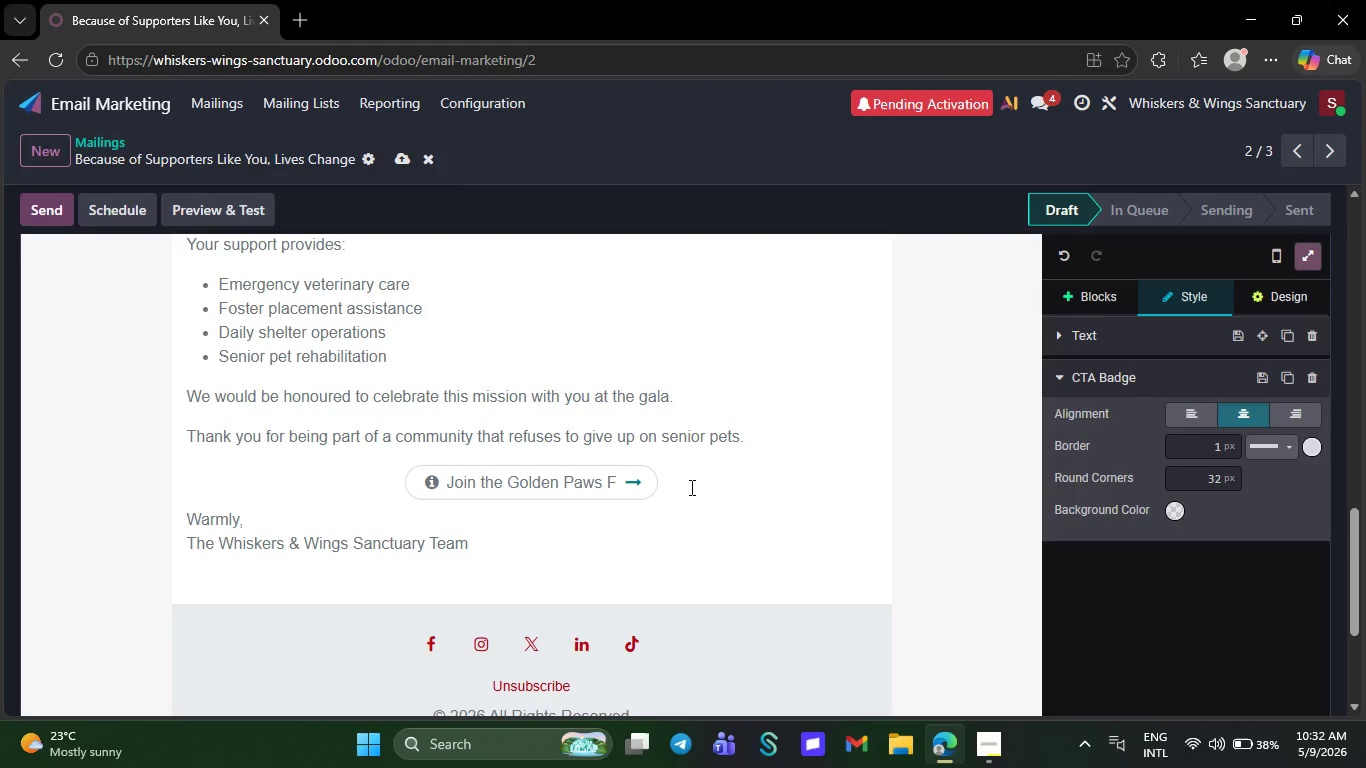 
key(Backspace)
 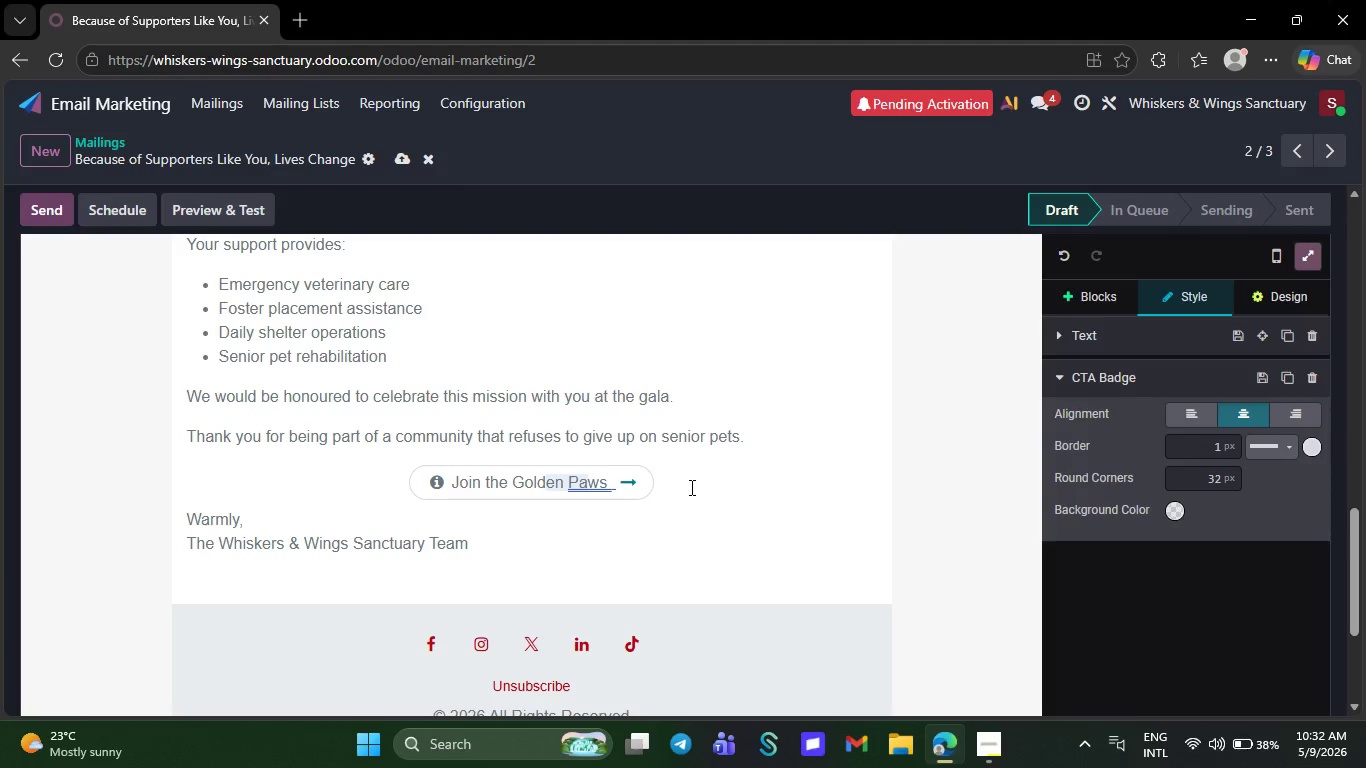 
type(Gala)
 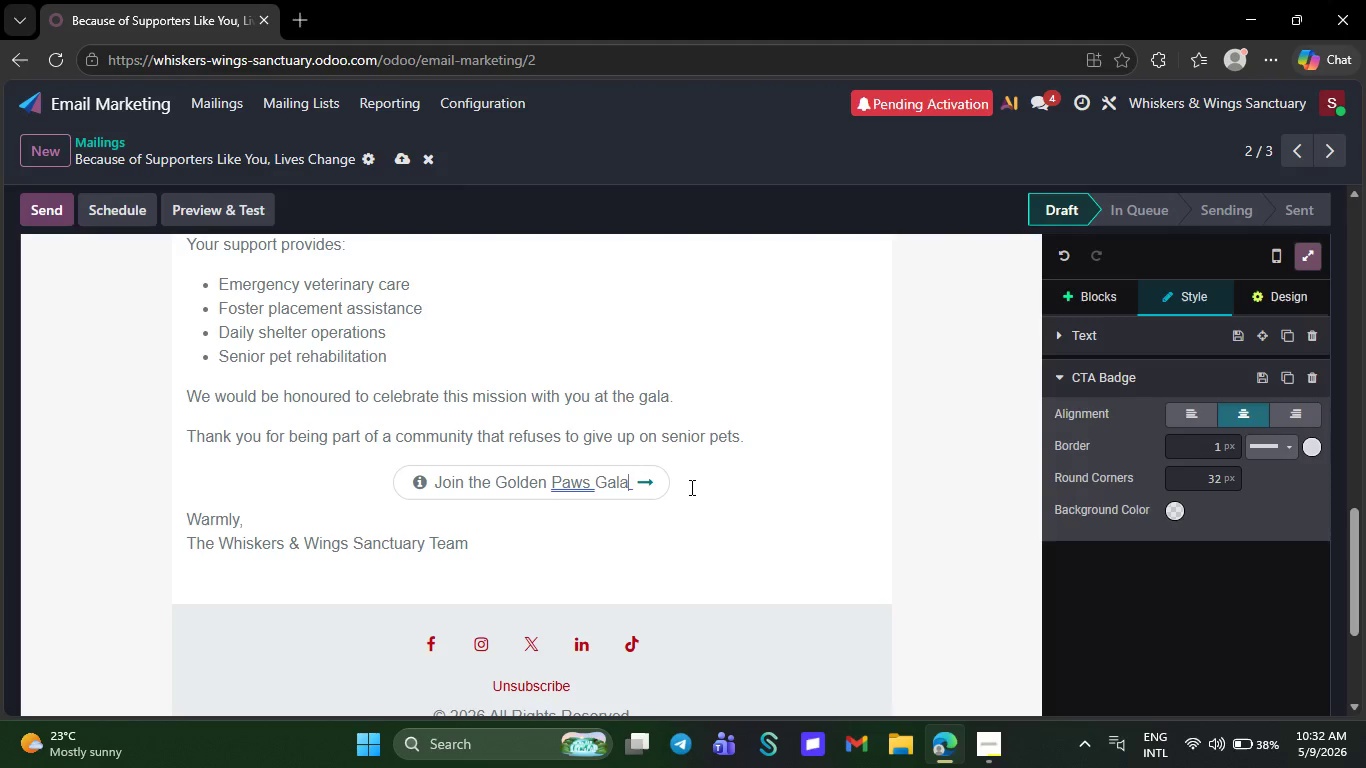 
key(ArrowRight)
 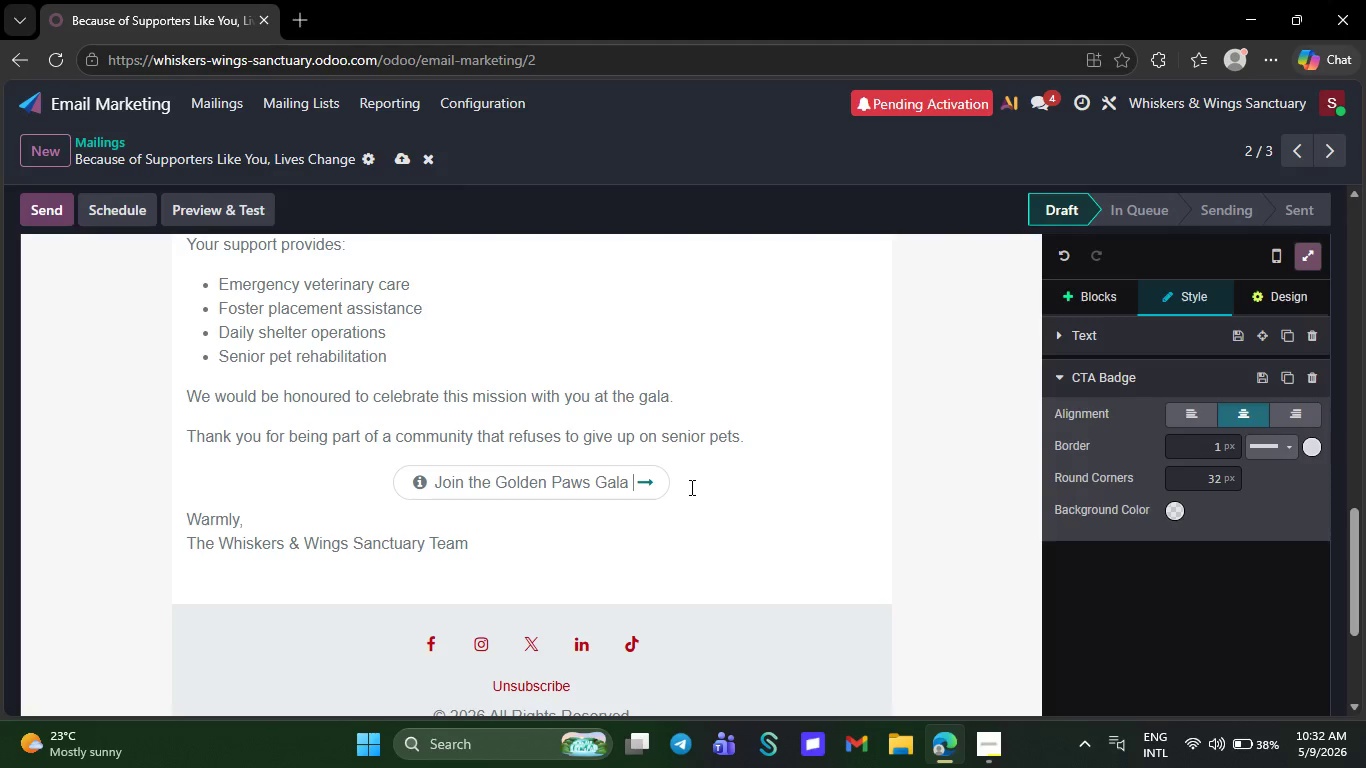 
key(Backspace)
 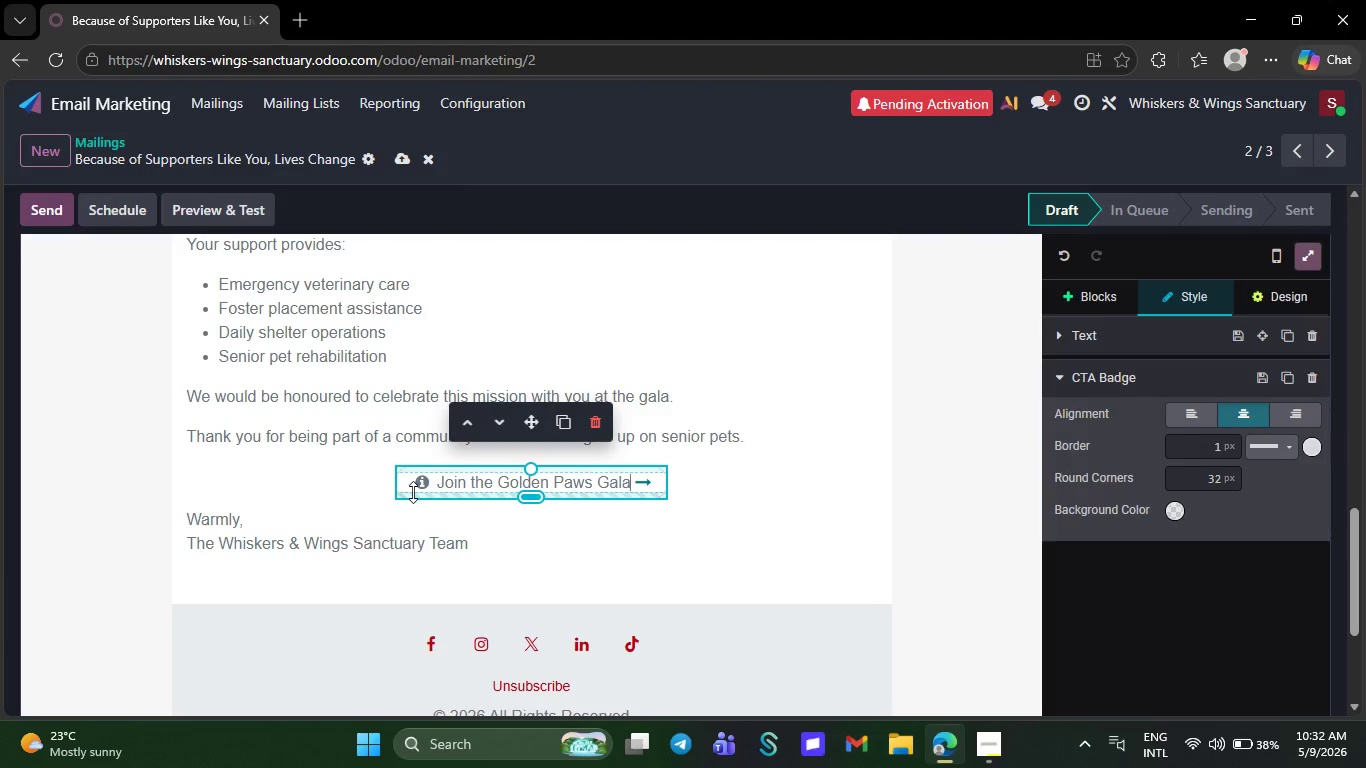 
left_click([410, 477])
 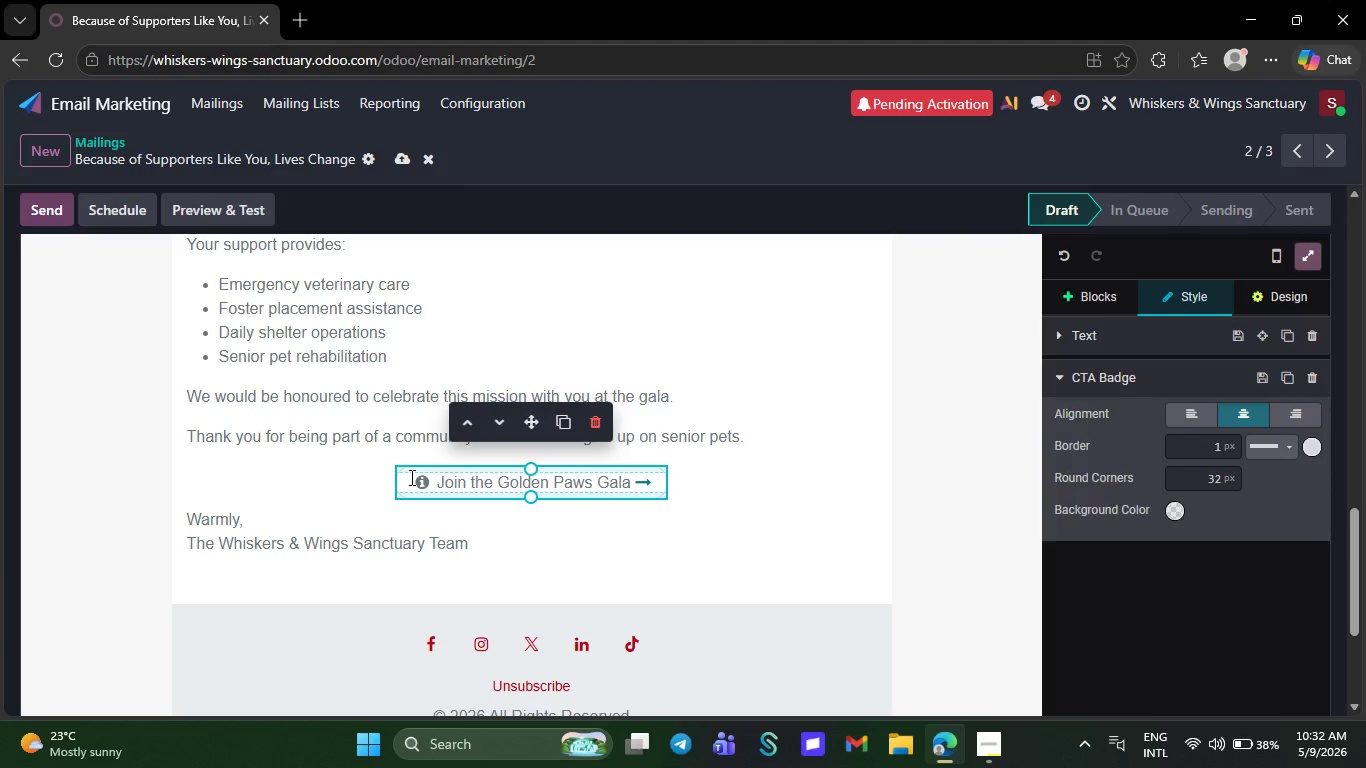 
left_click_drag(start_coordinate=[410, 477], to_coordinate=[700, 487])
 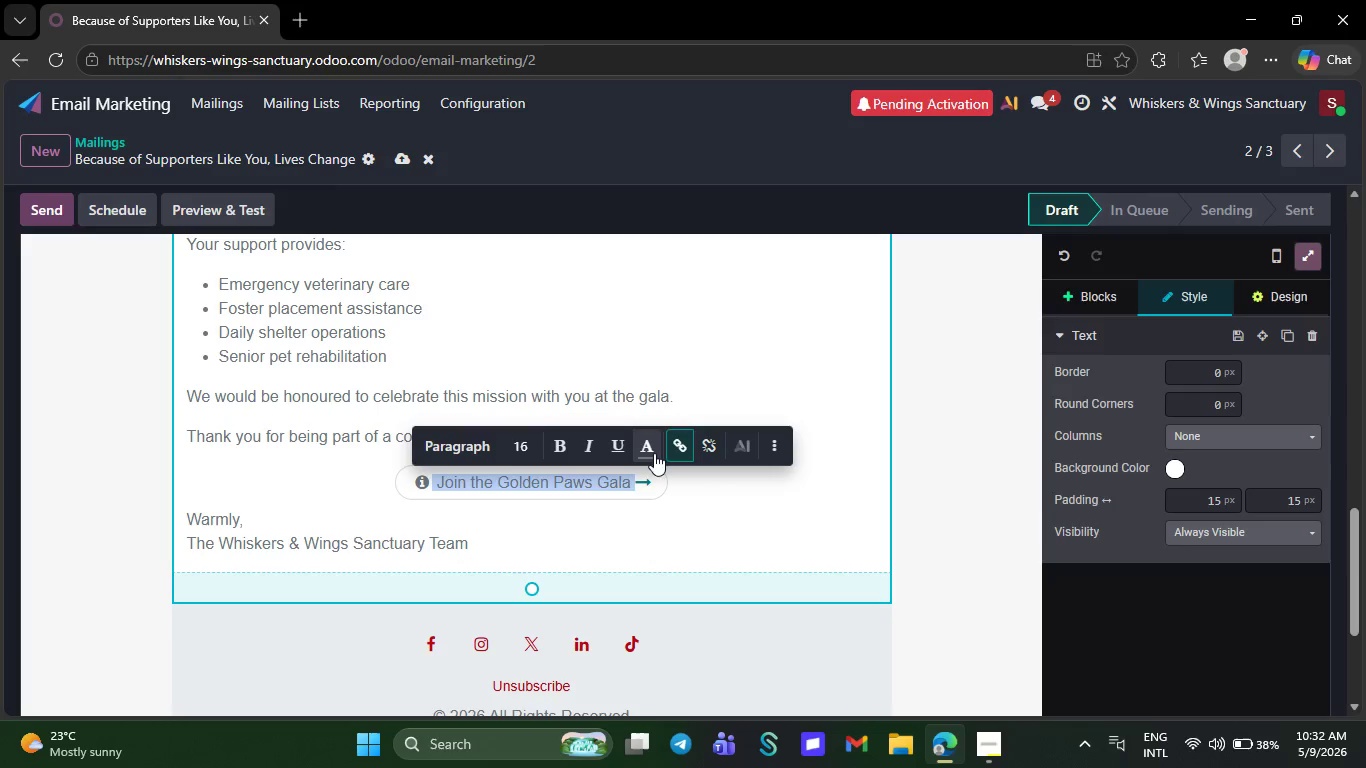 
left_click([652, 450])
 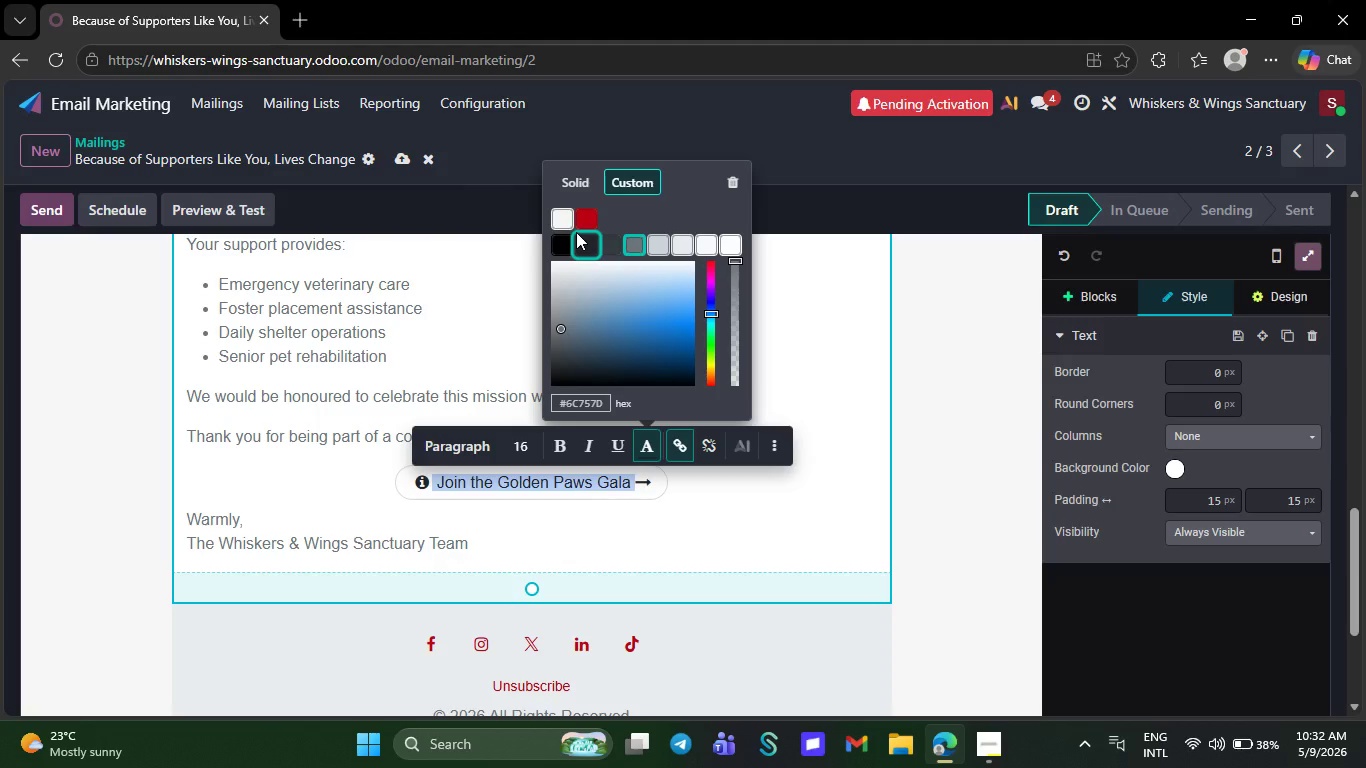 
left_click([559, 215])
 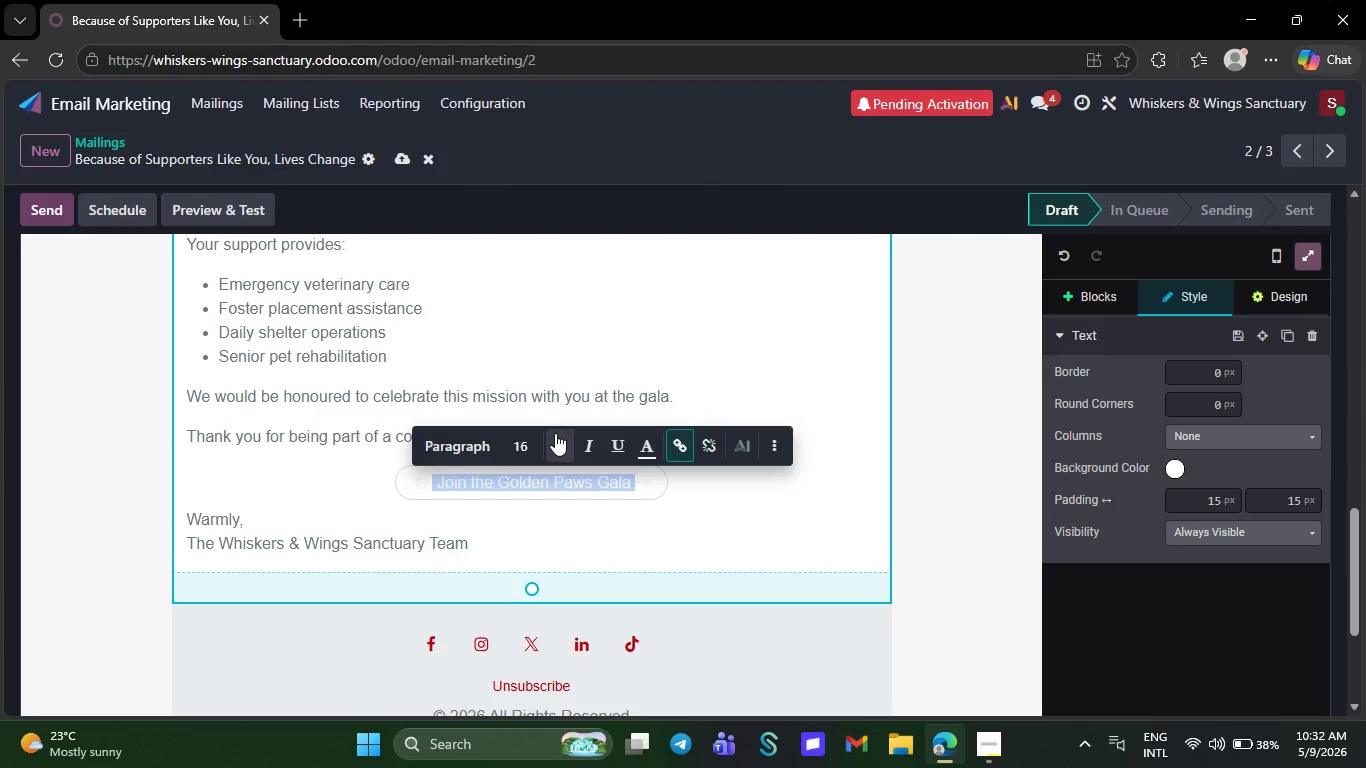 
left_click([558, 440])
 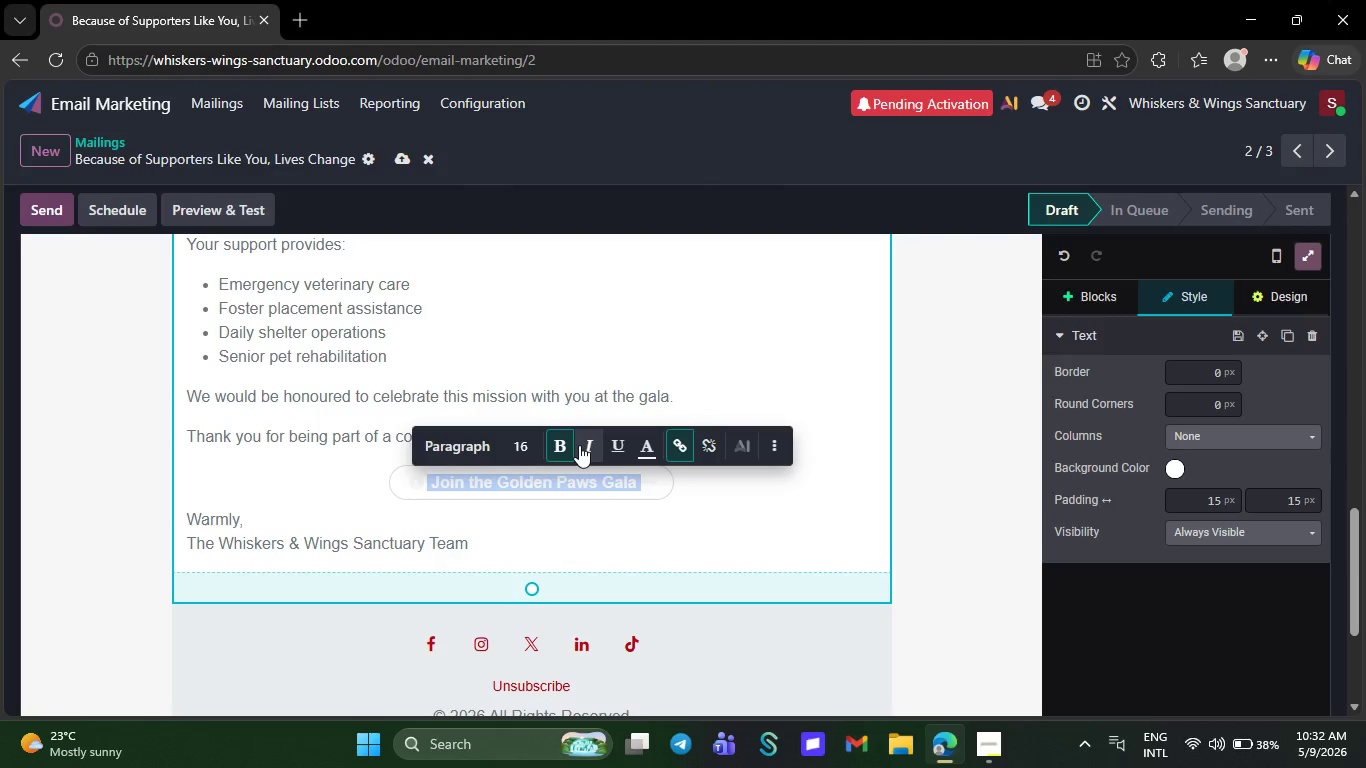 
left_click([579, 445])
 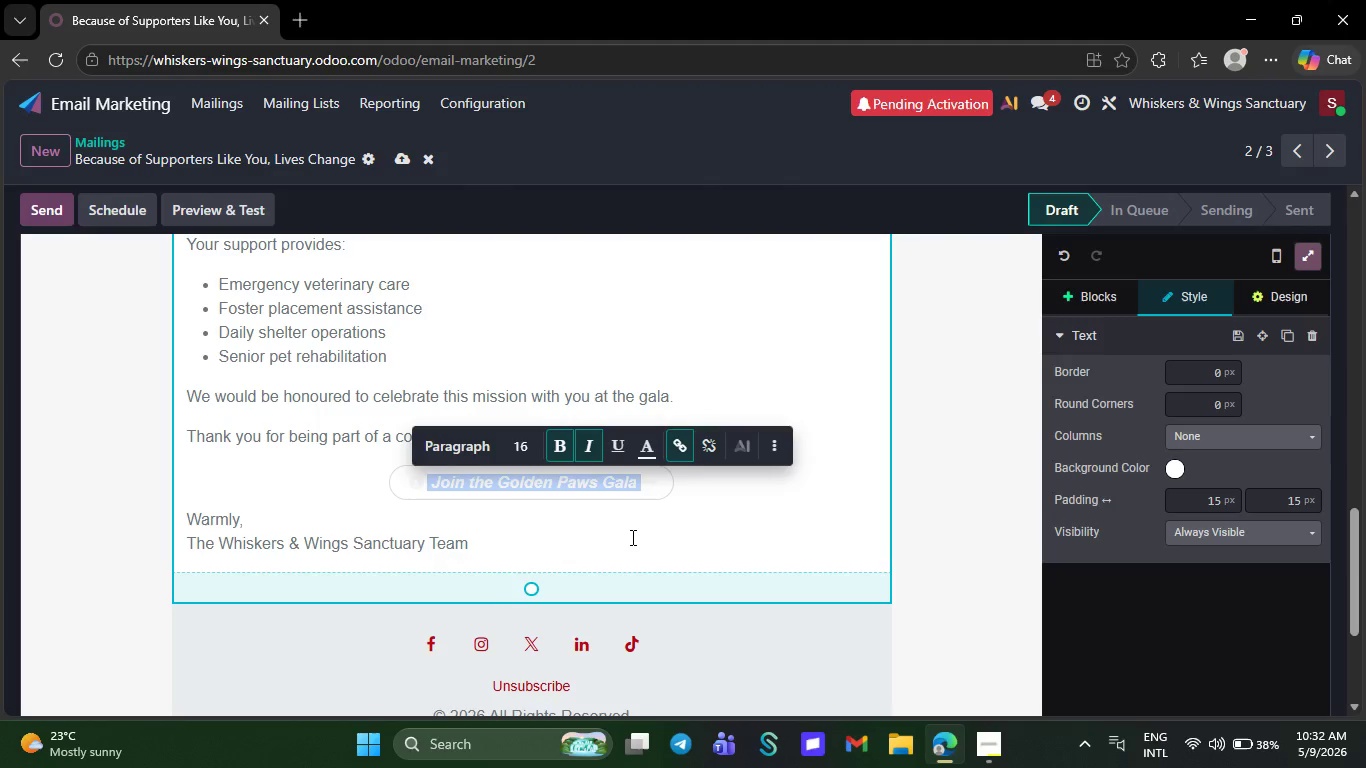 
left_click([631, 536])
 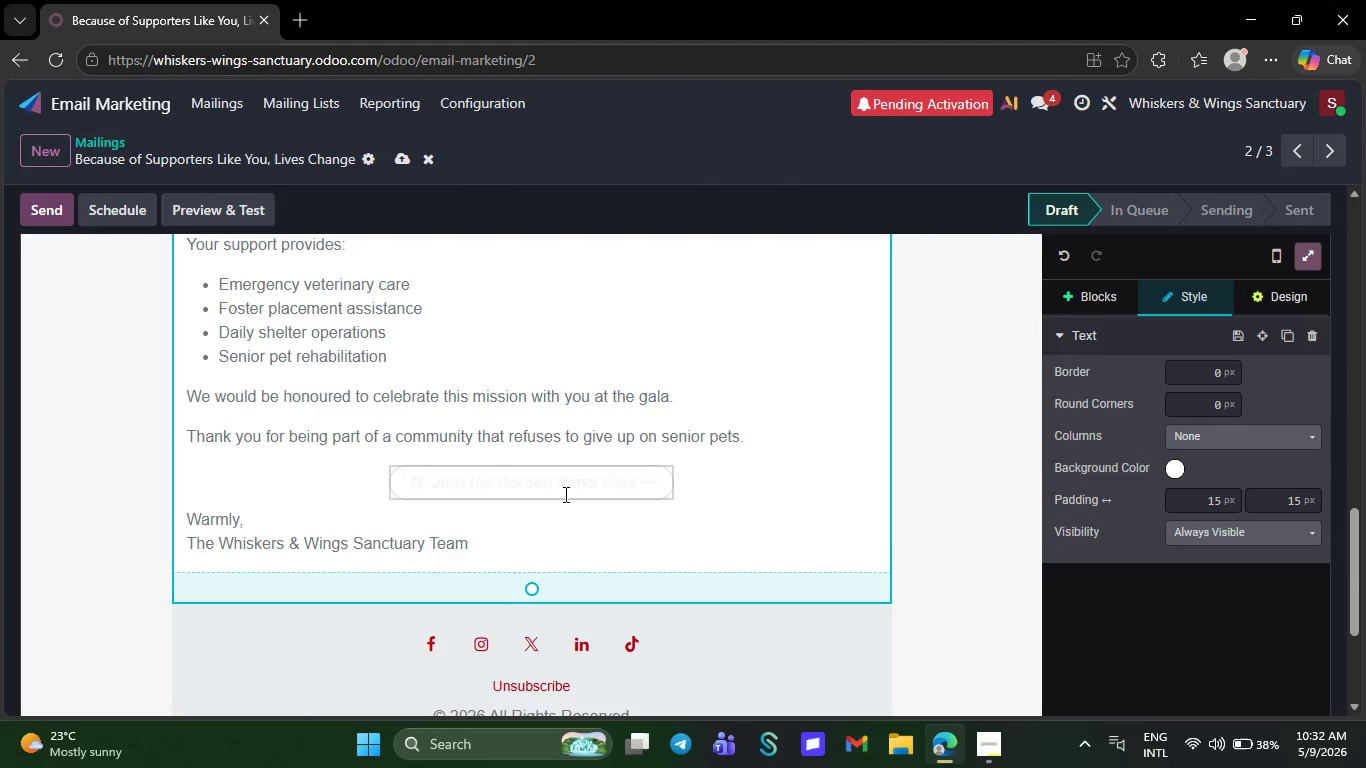 
left_click([564, 494])
 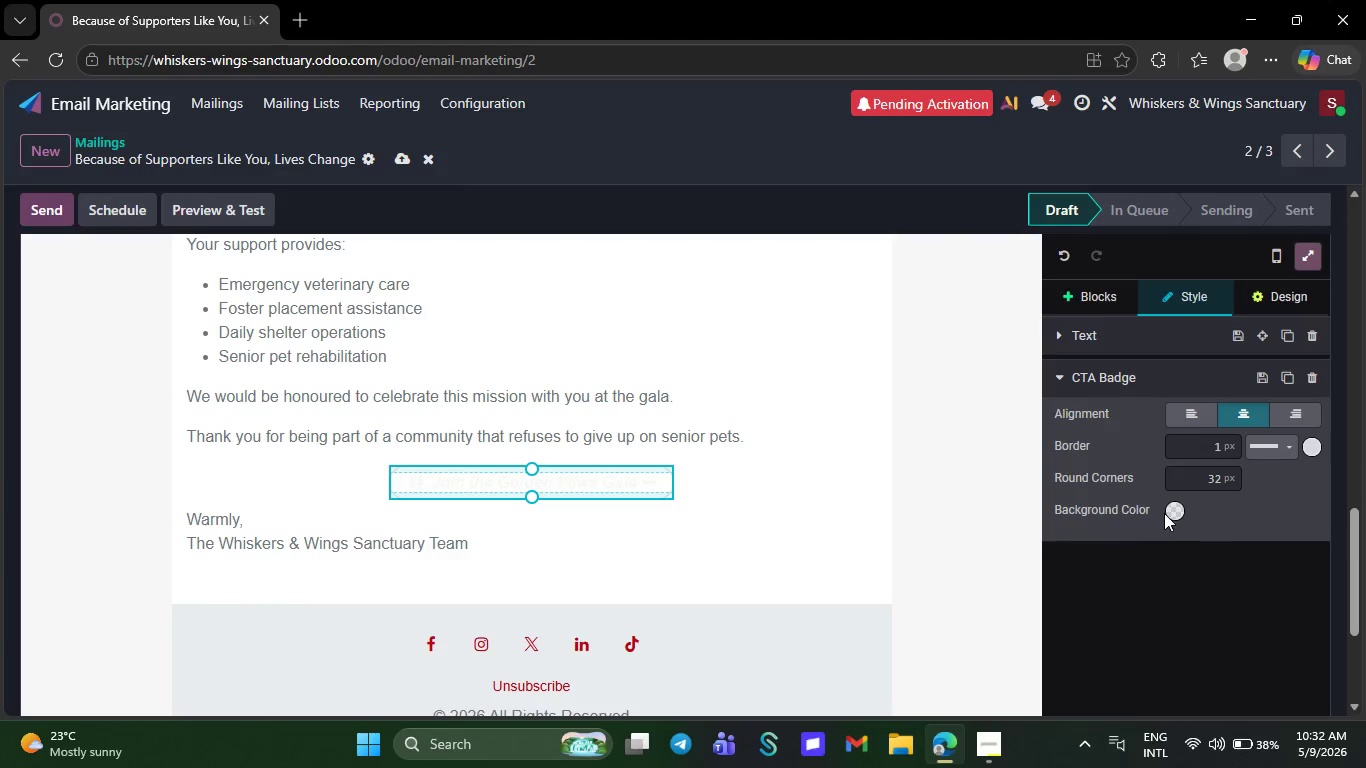 
left_click([1169, 513])
 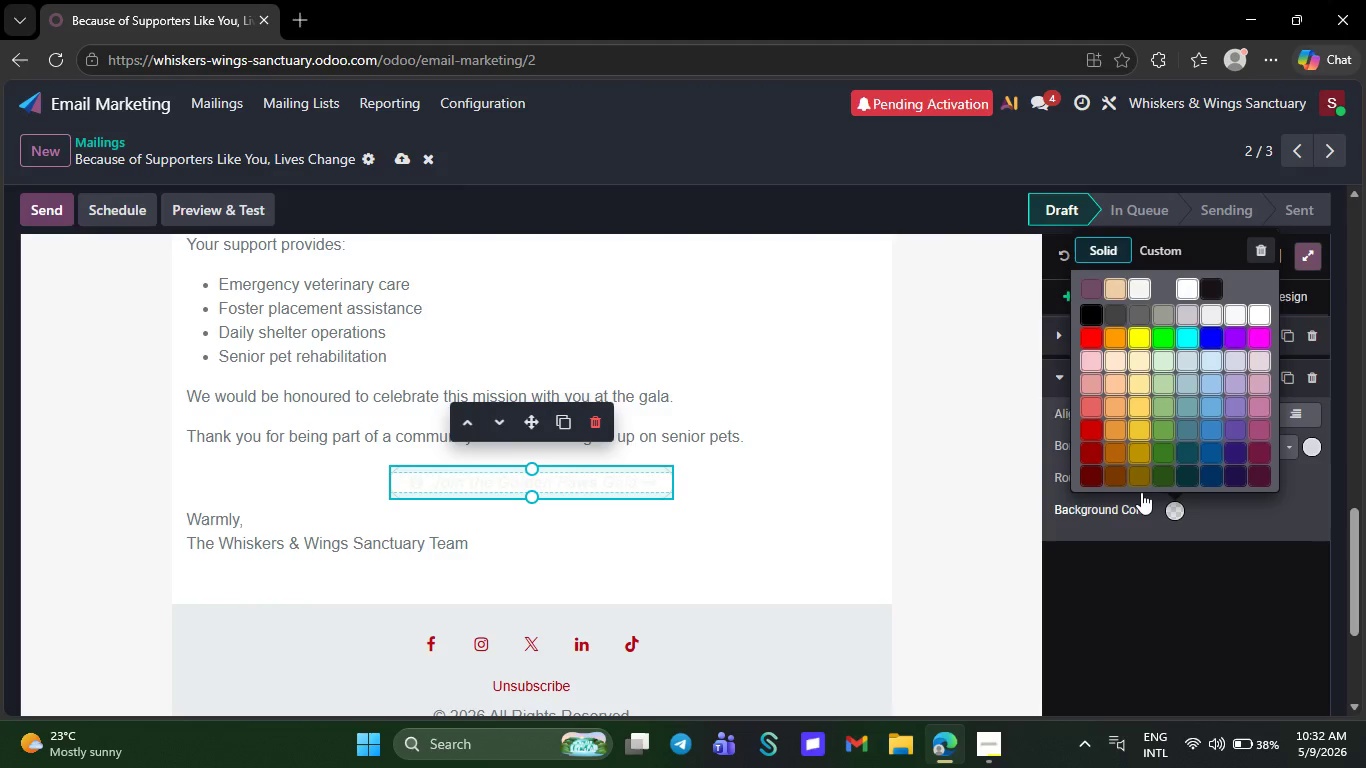 
left_click([1081, 424])
 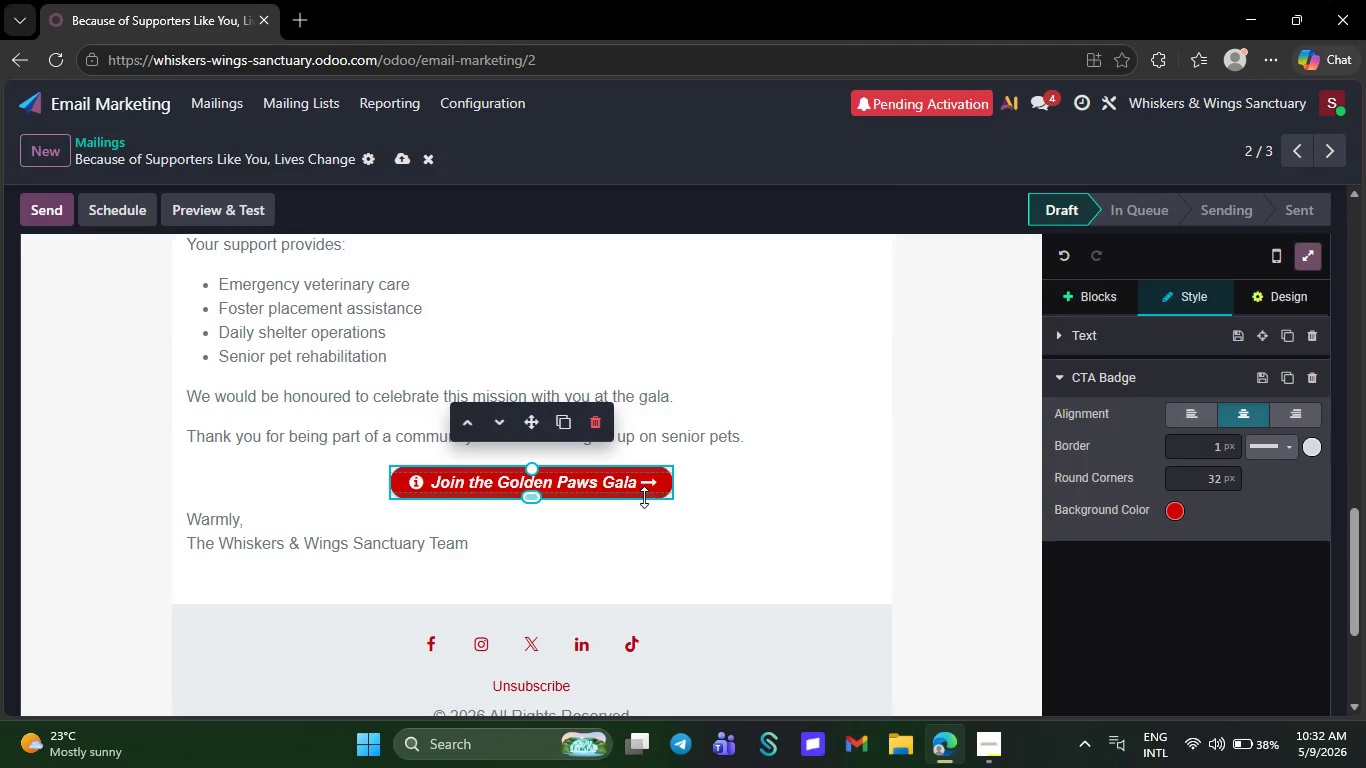 
left_click([718, 513])
 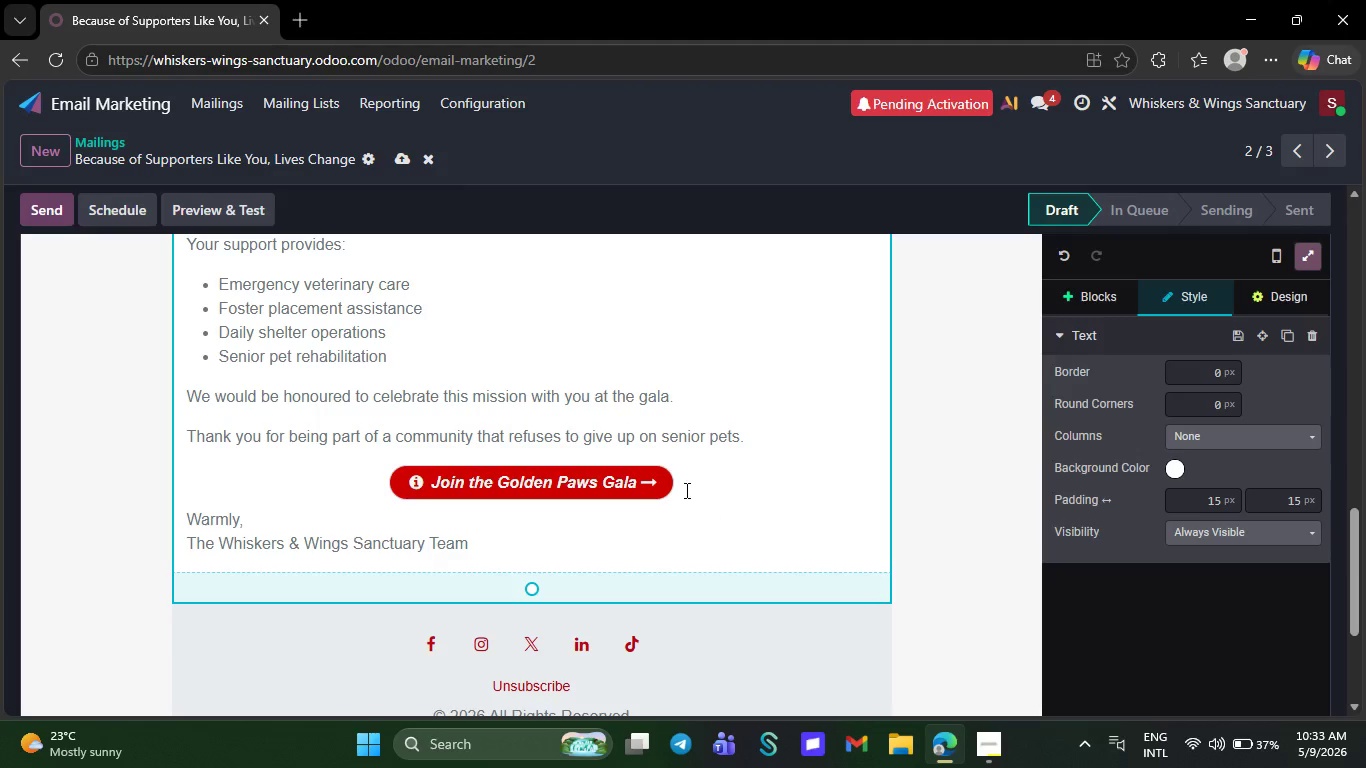 
left_click([643, 479])
 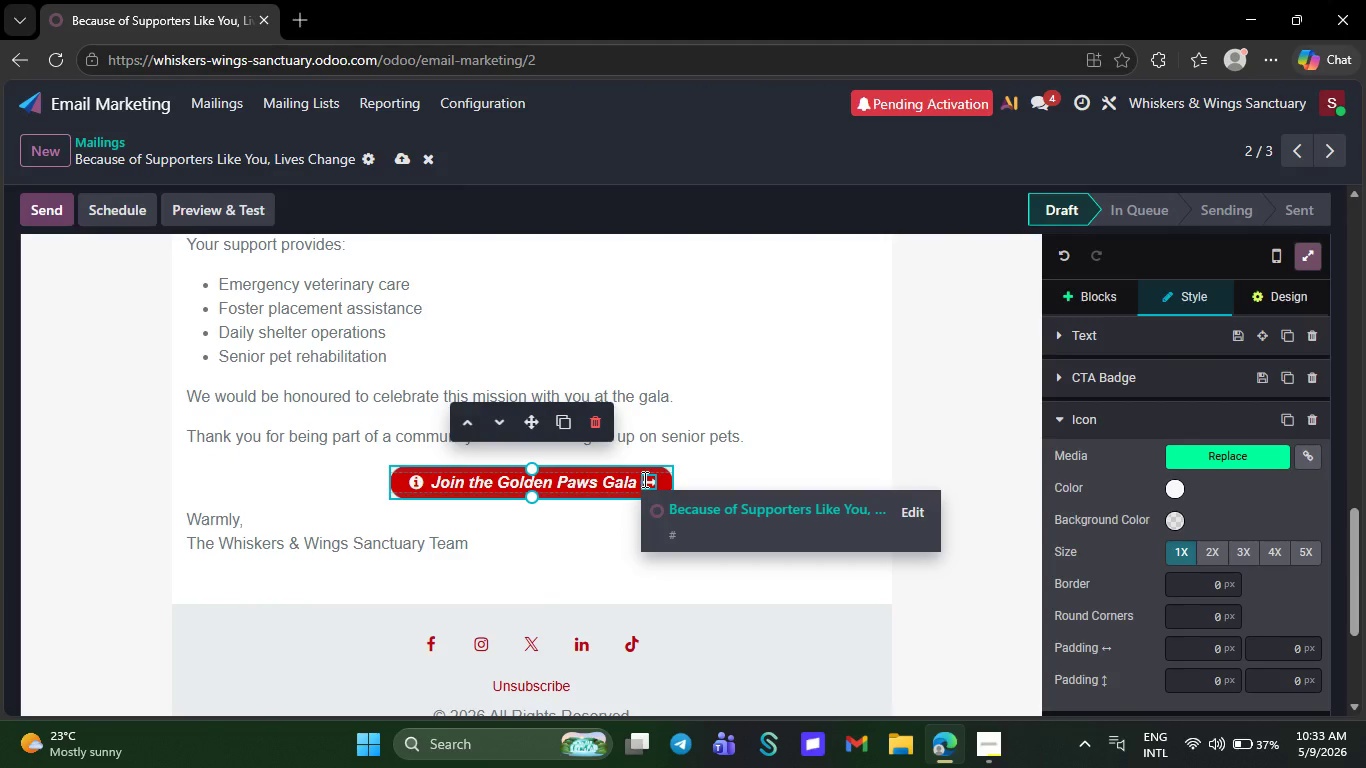 
left_click([907, 516])
 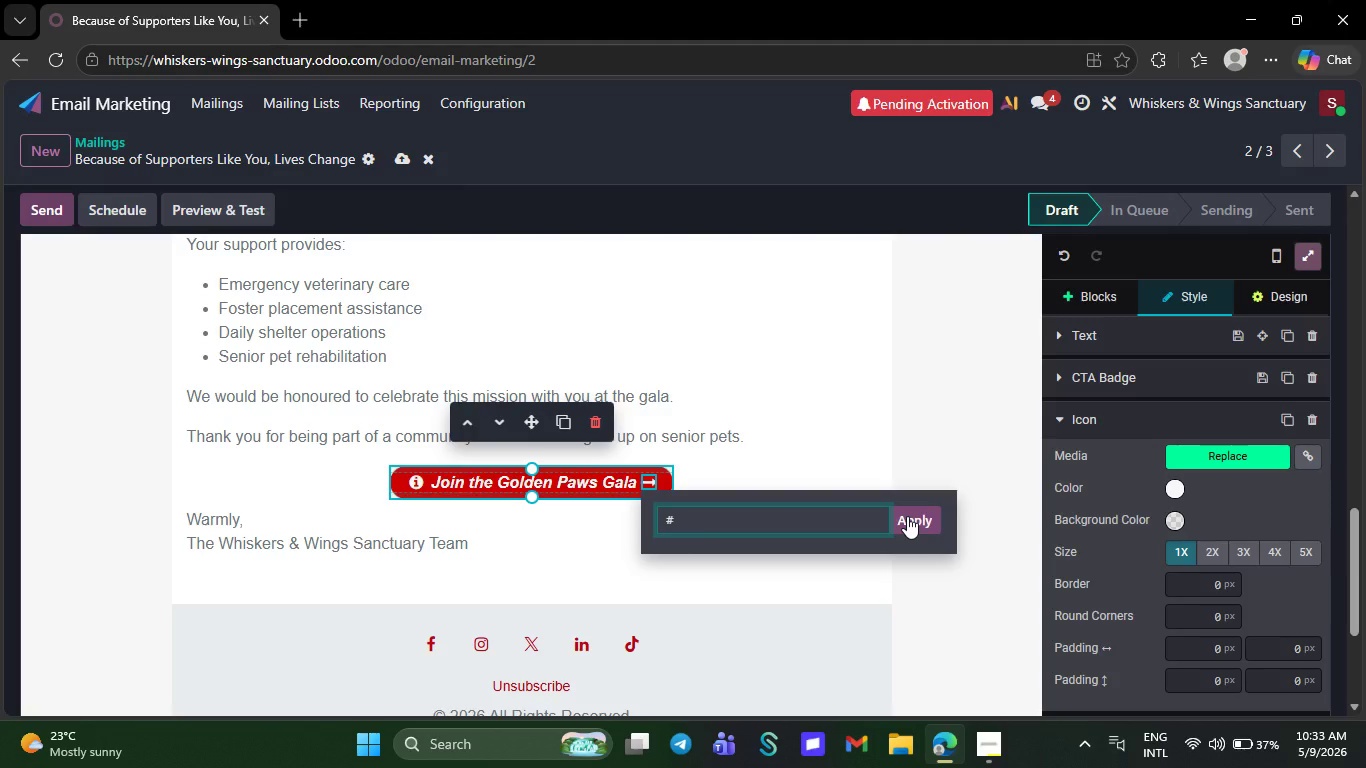 
key(Backspace)
type(htt)
 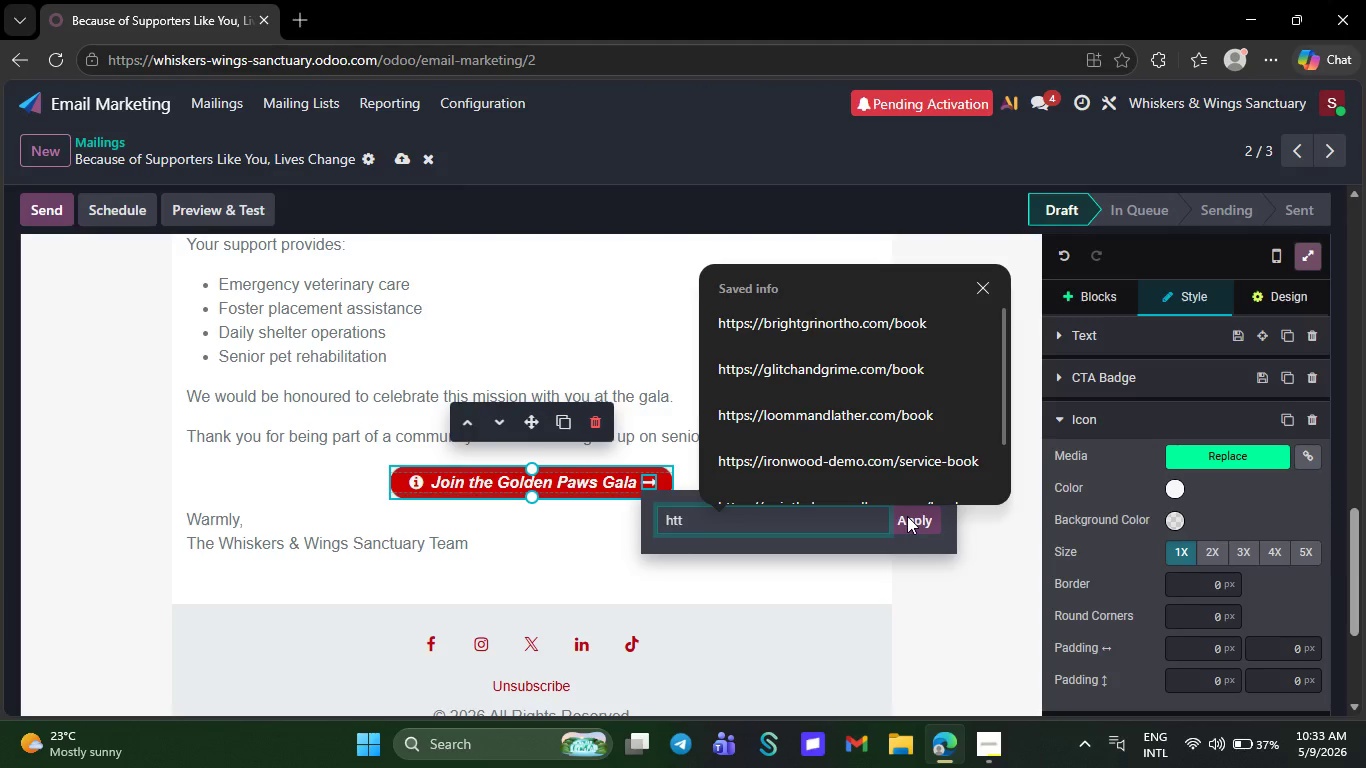 
type(ps//)
 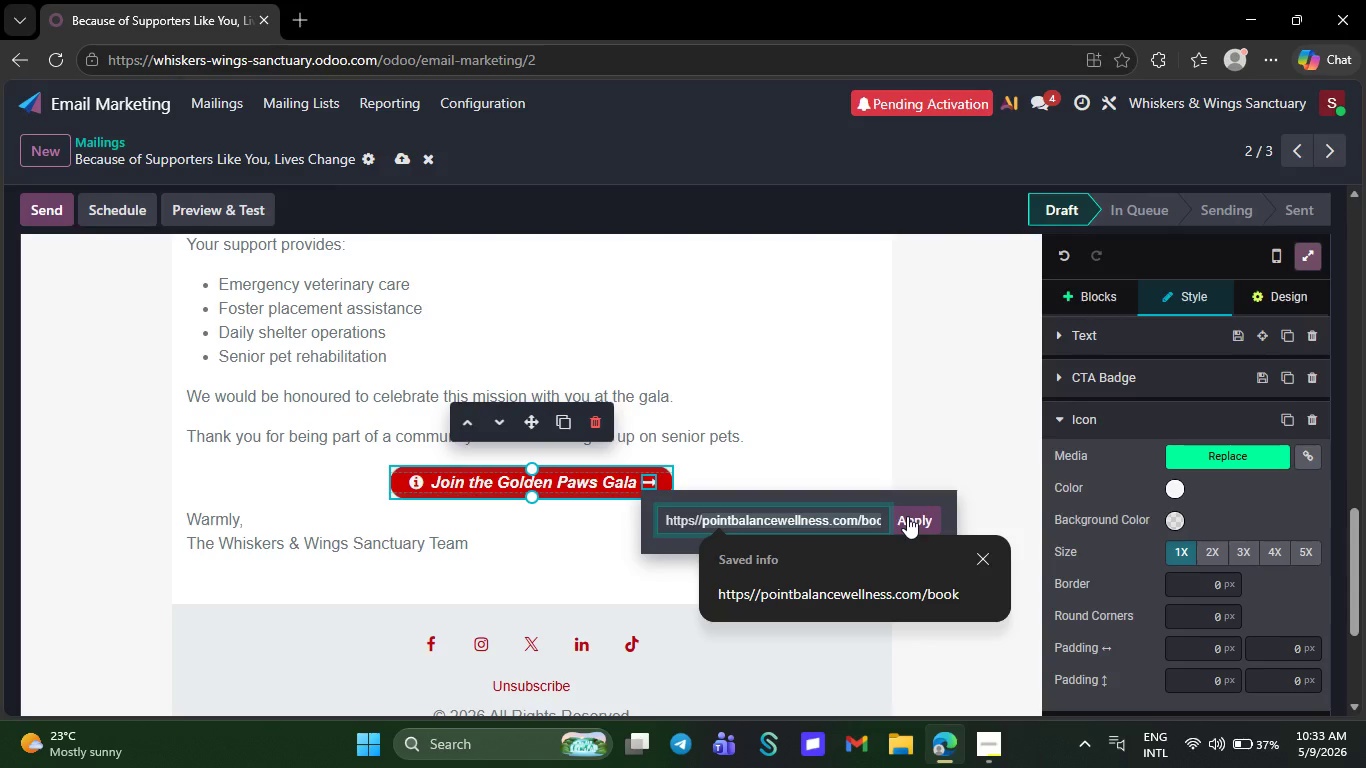 
type(whiskers)
 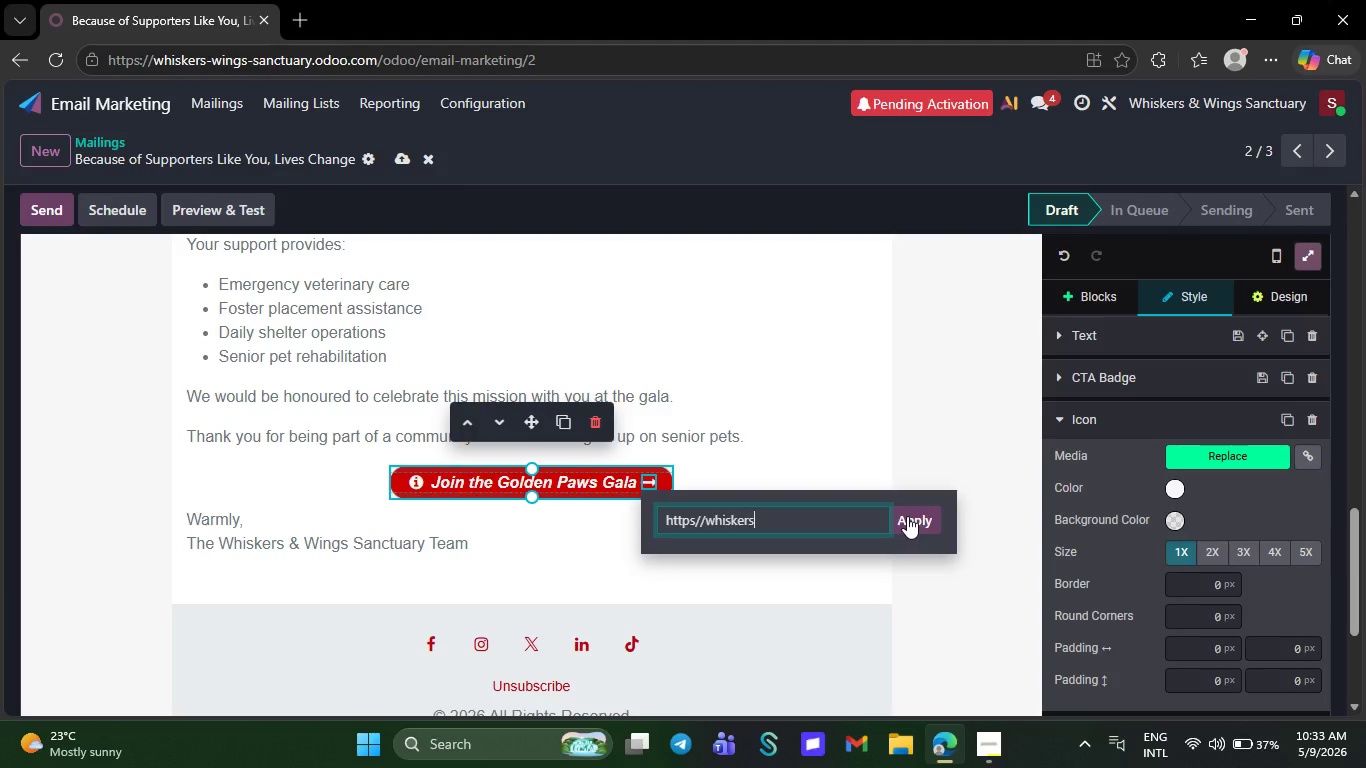 
type(and )
key(Backspace)
type(wing)
 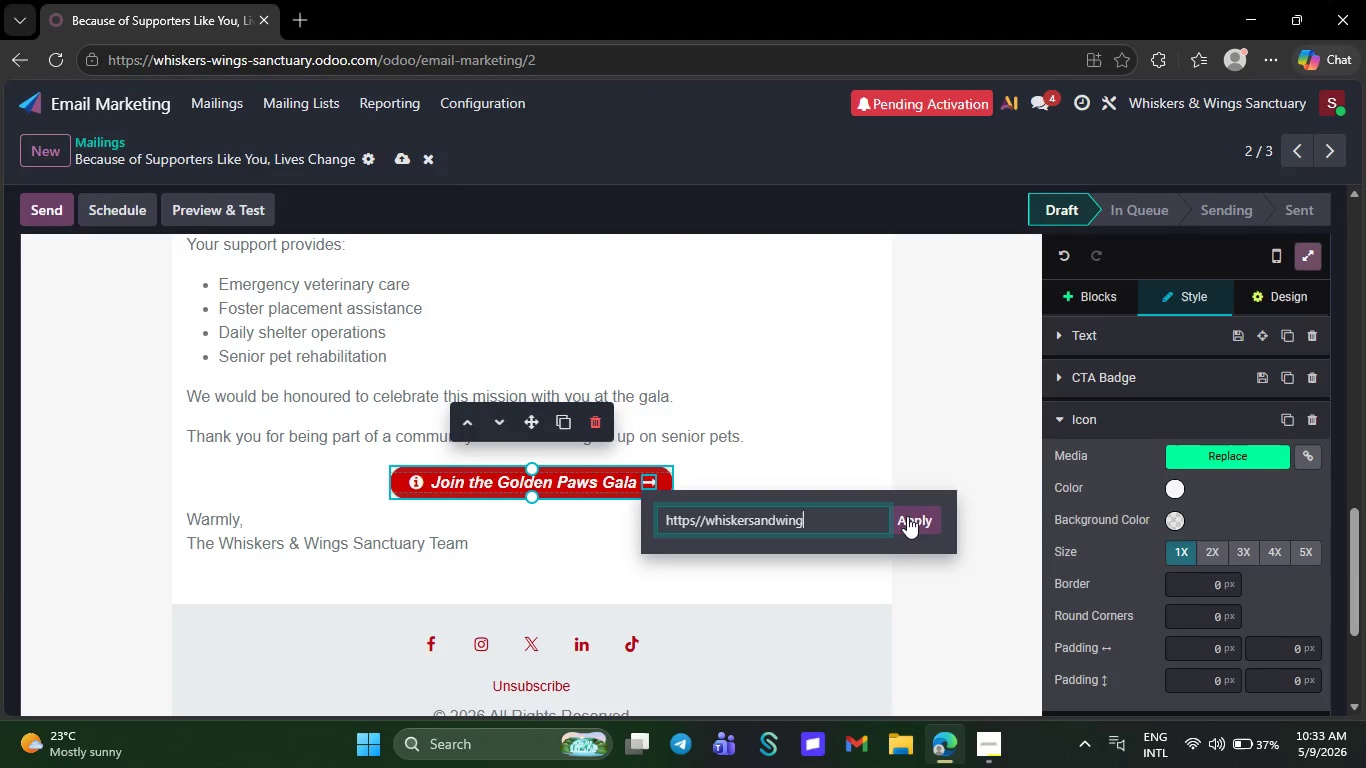 
wait(5.08)
 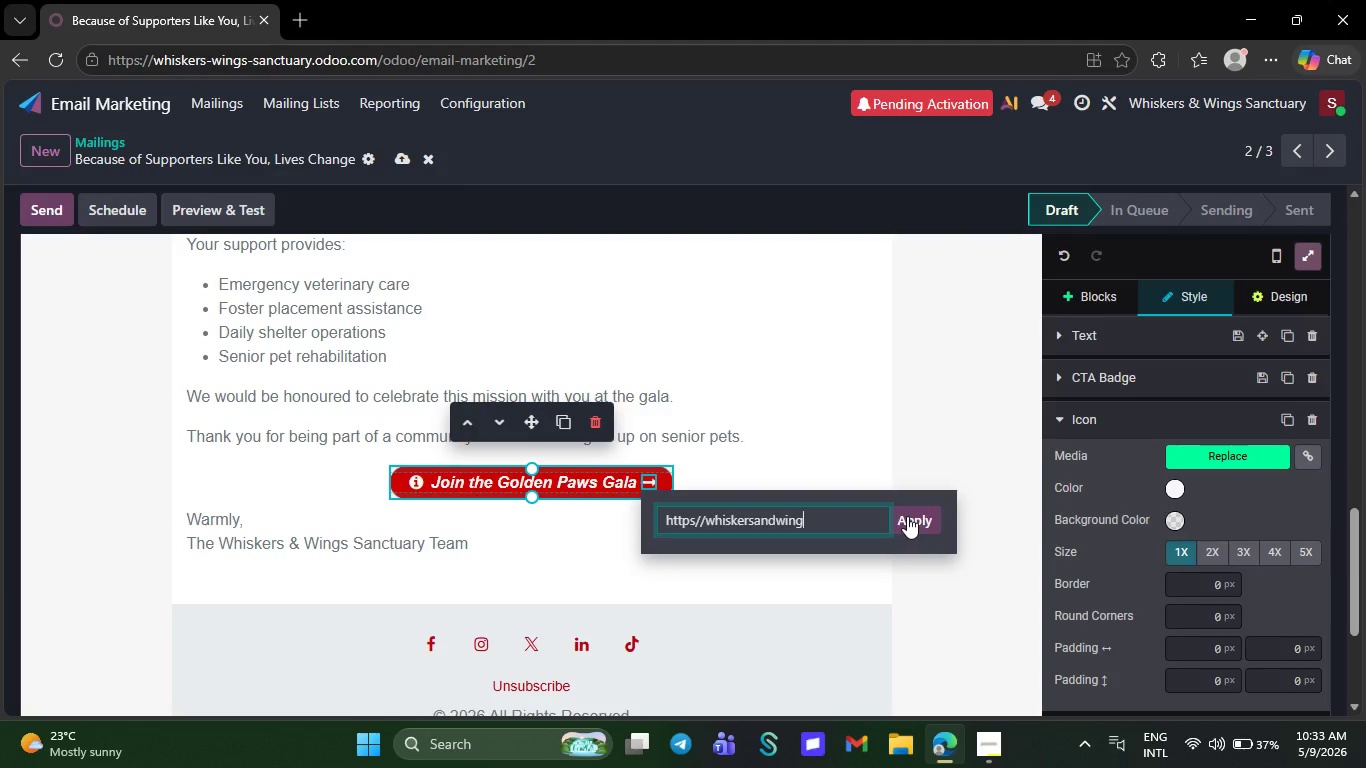 
type(sanctuary)
 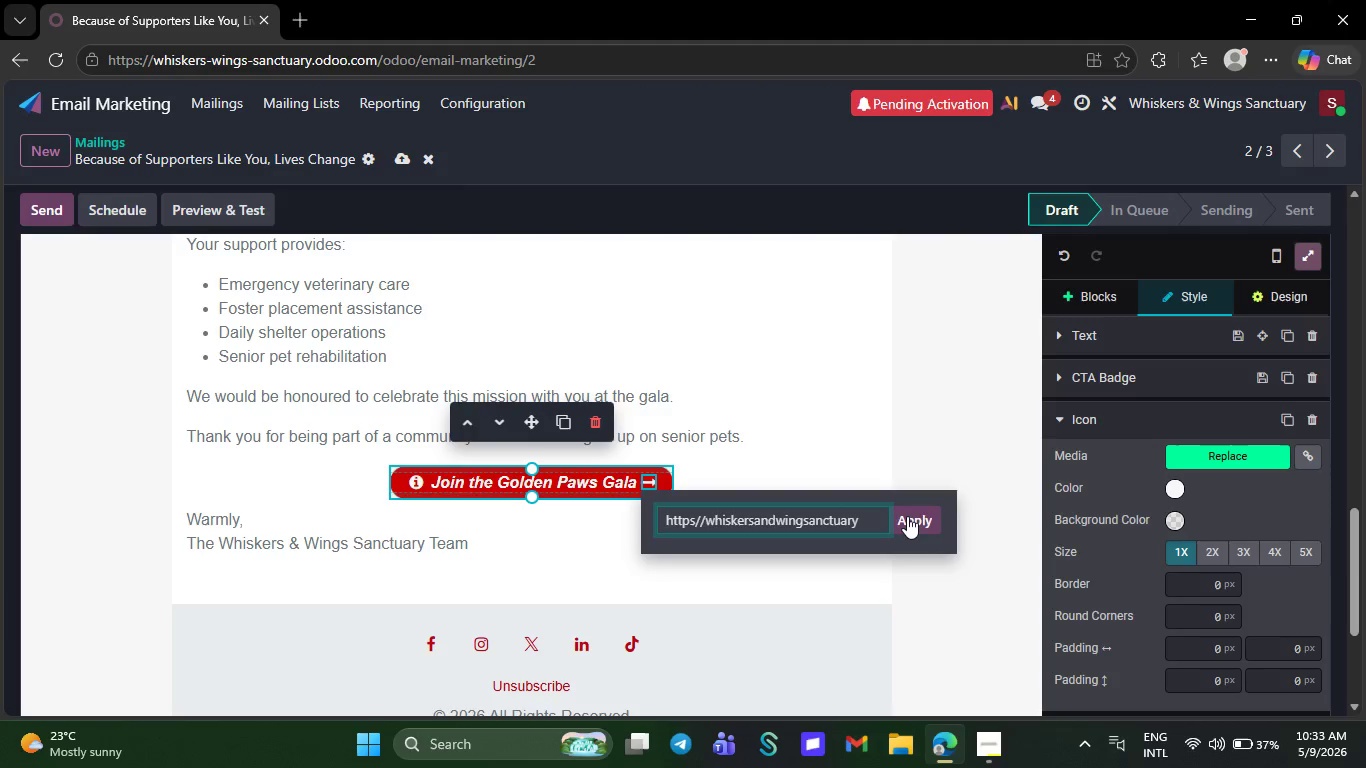 
wait(5.36)
 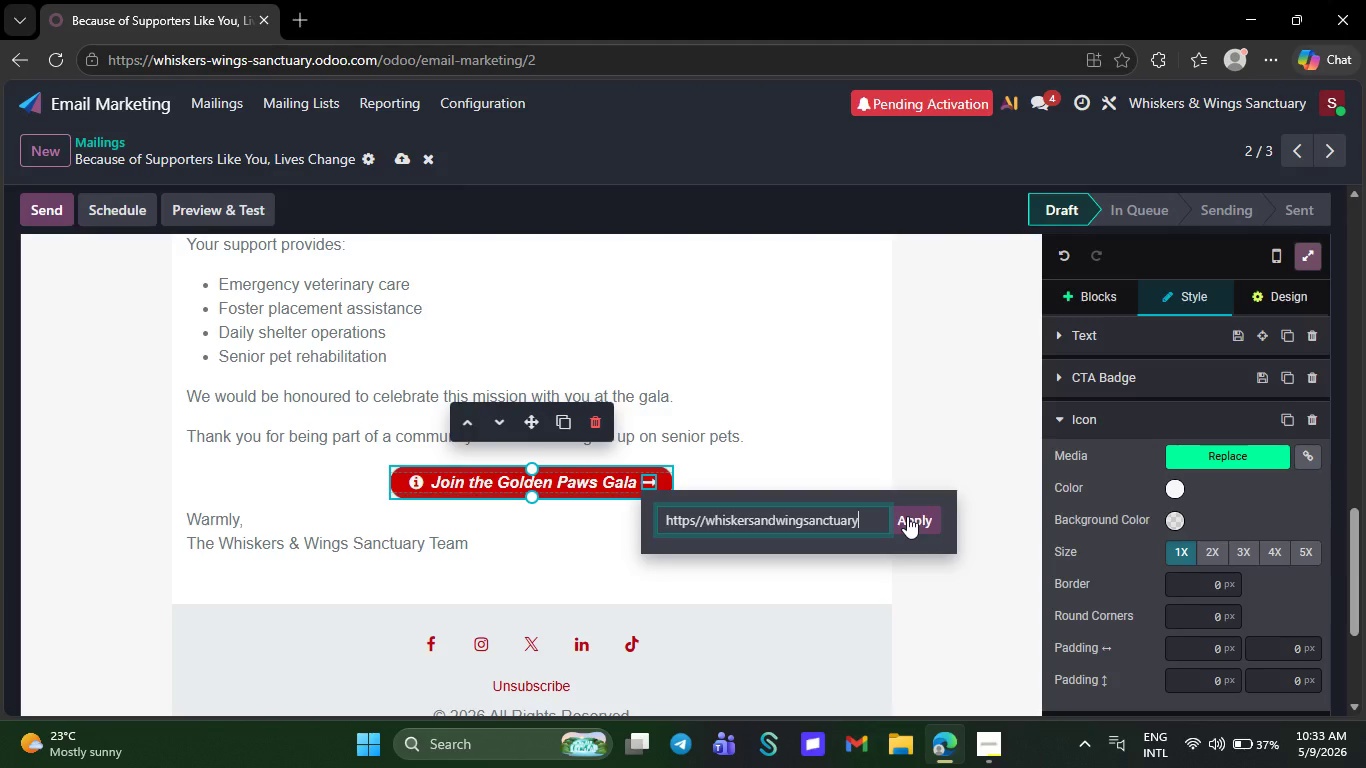 
type(/re)
 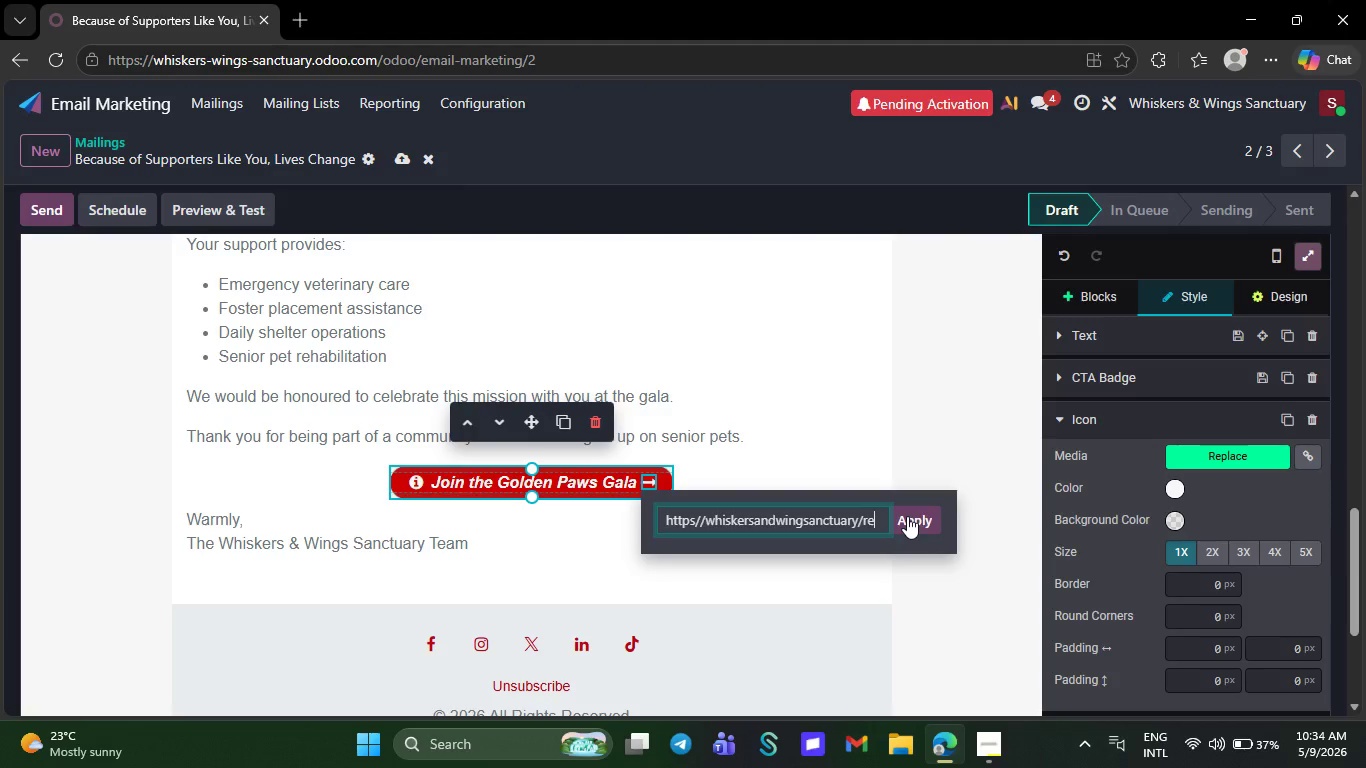 
type(gister)
 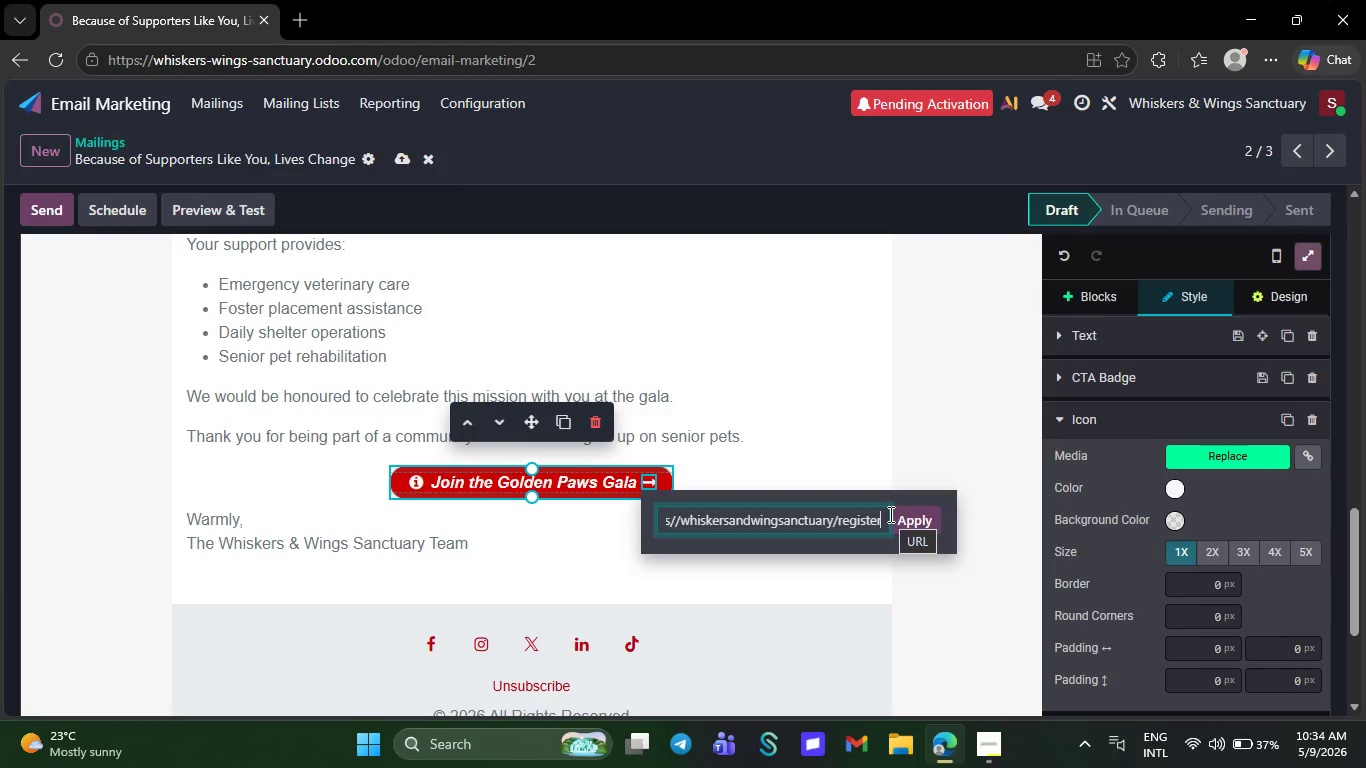 
left_click_drag(start_coordinate=[889, 514], to_coordinate=[558, 508])
 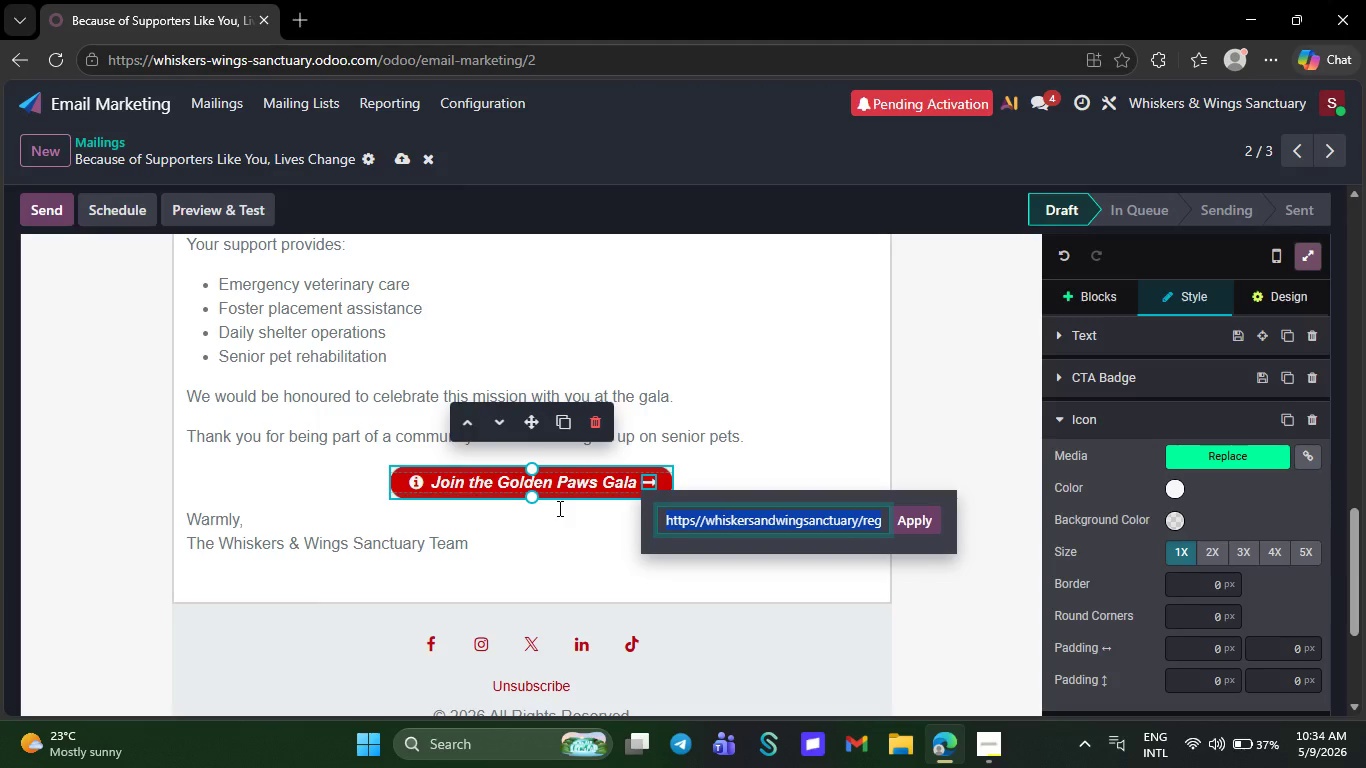 
key(Control+C)
 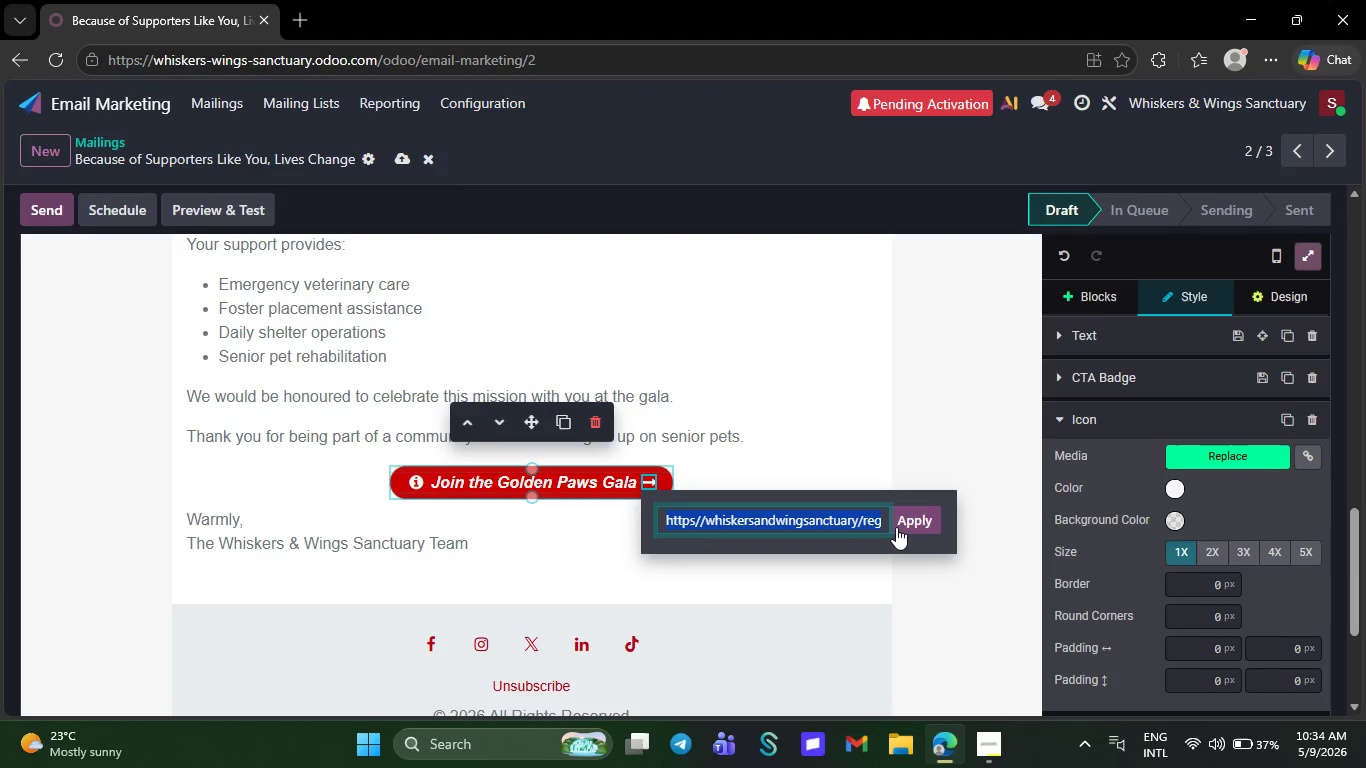 
left_click([908, 518])
 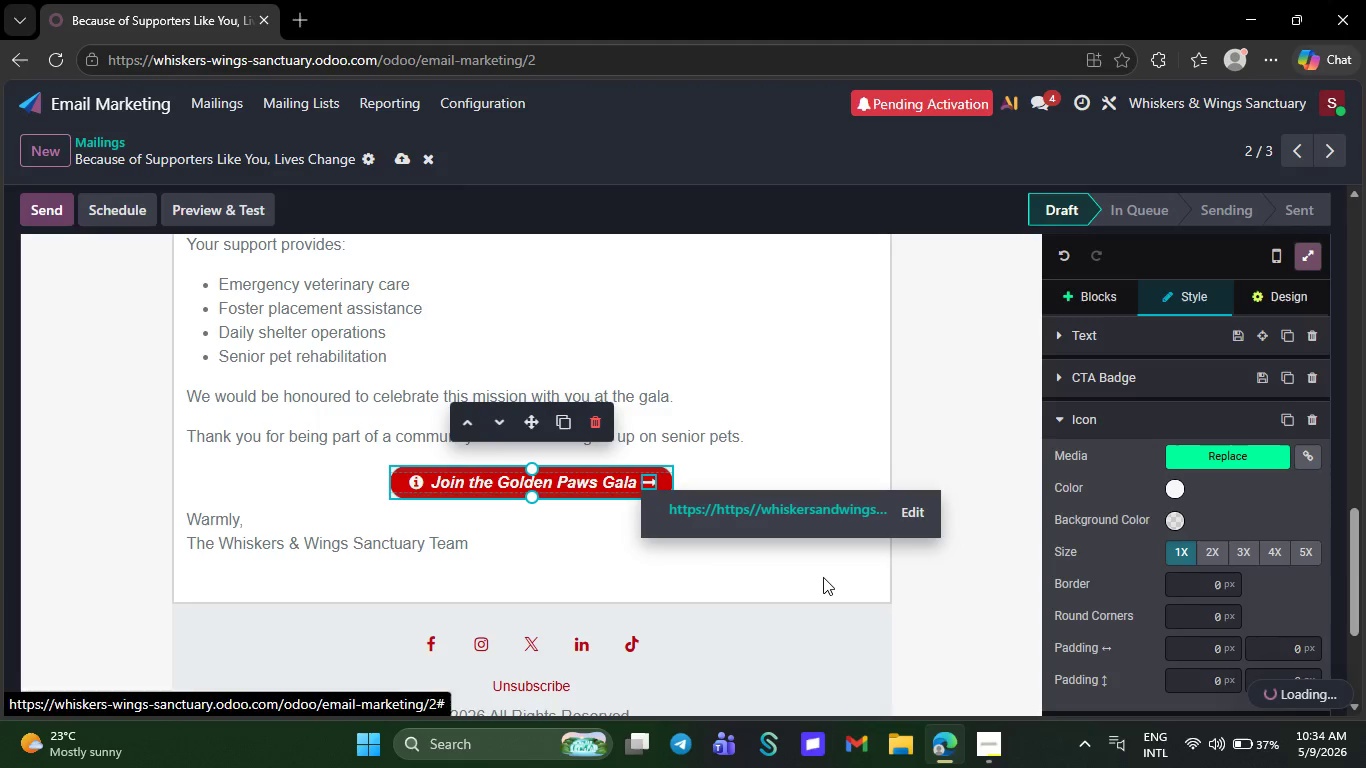 
left_click([823, 577])
 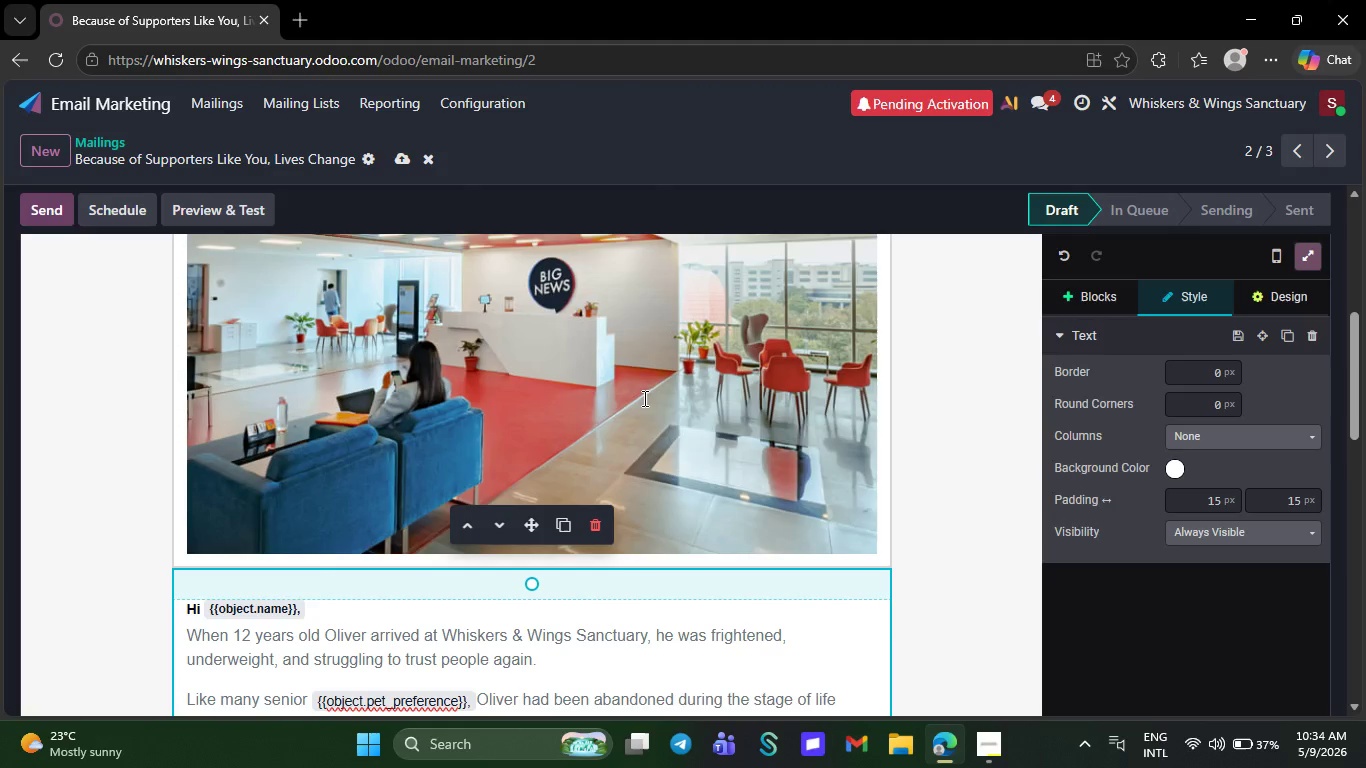 
wait(7.16)
 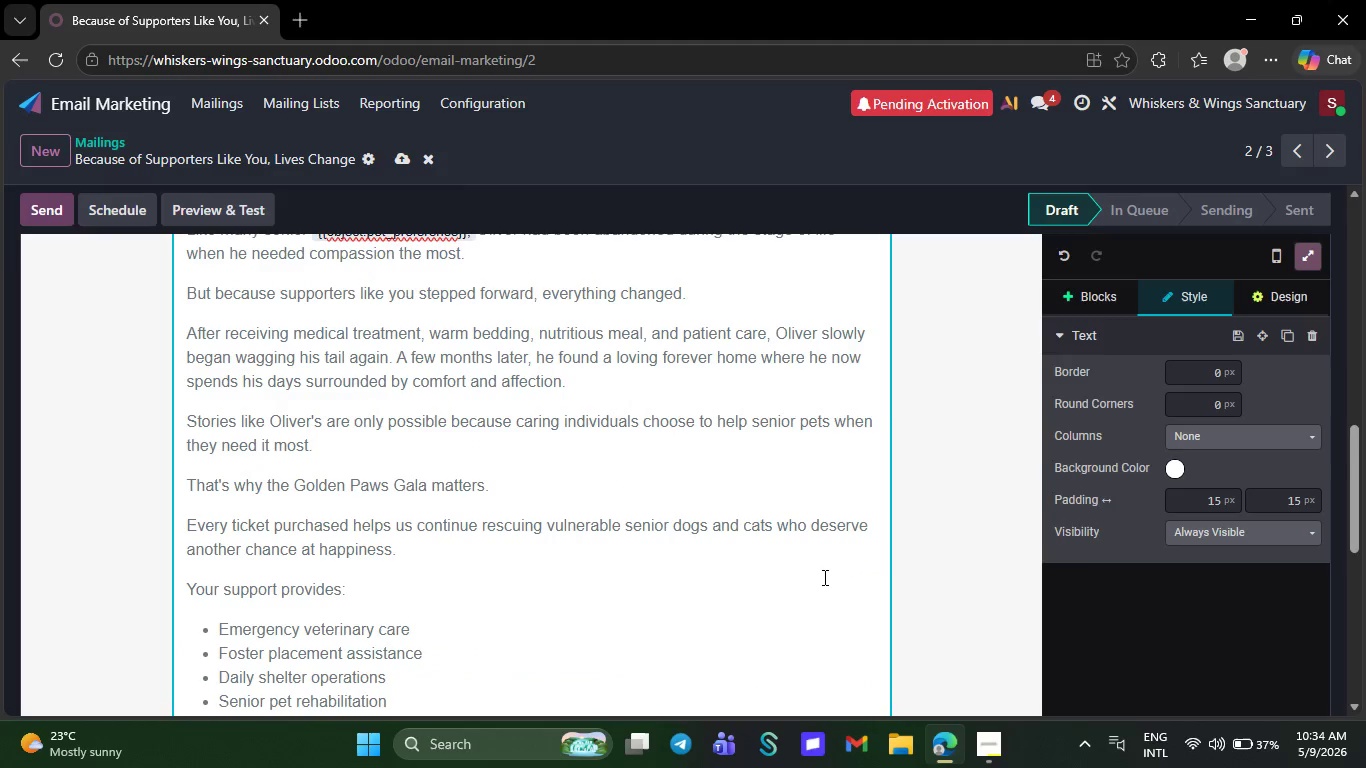 
double_click([641, 398])
 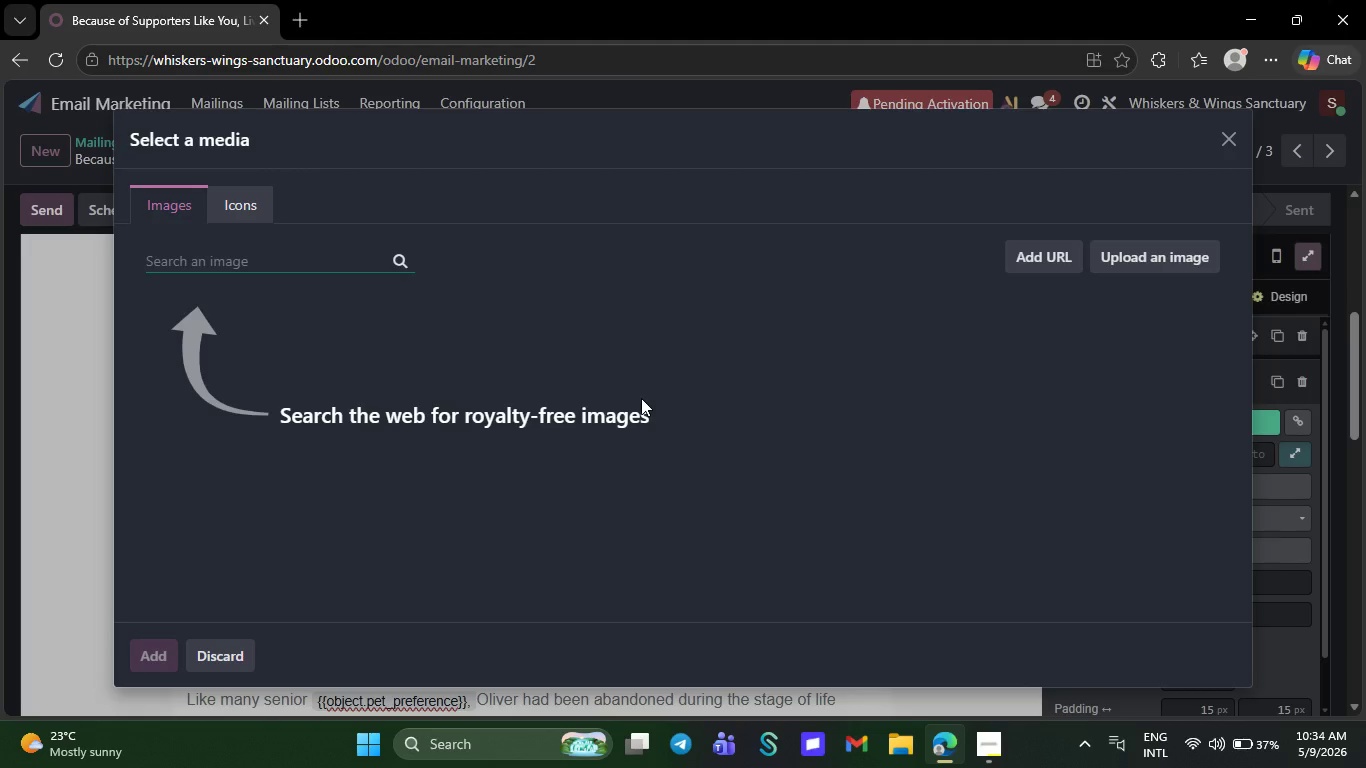 
wait(10.73)
 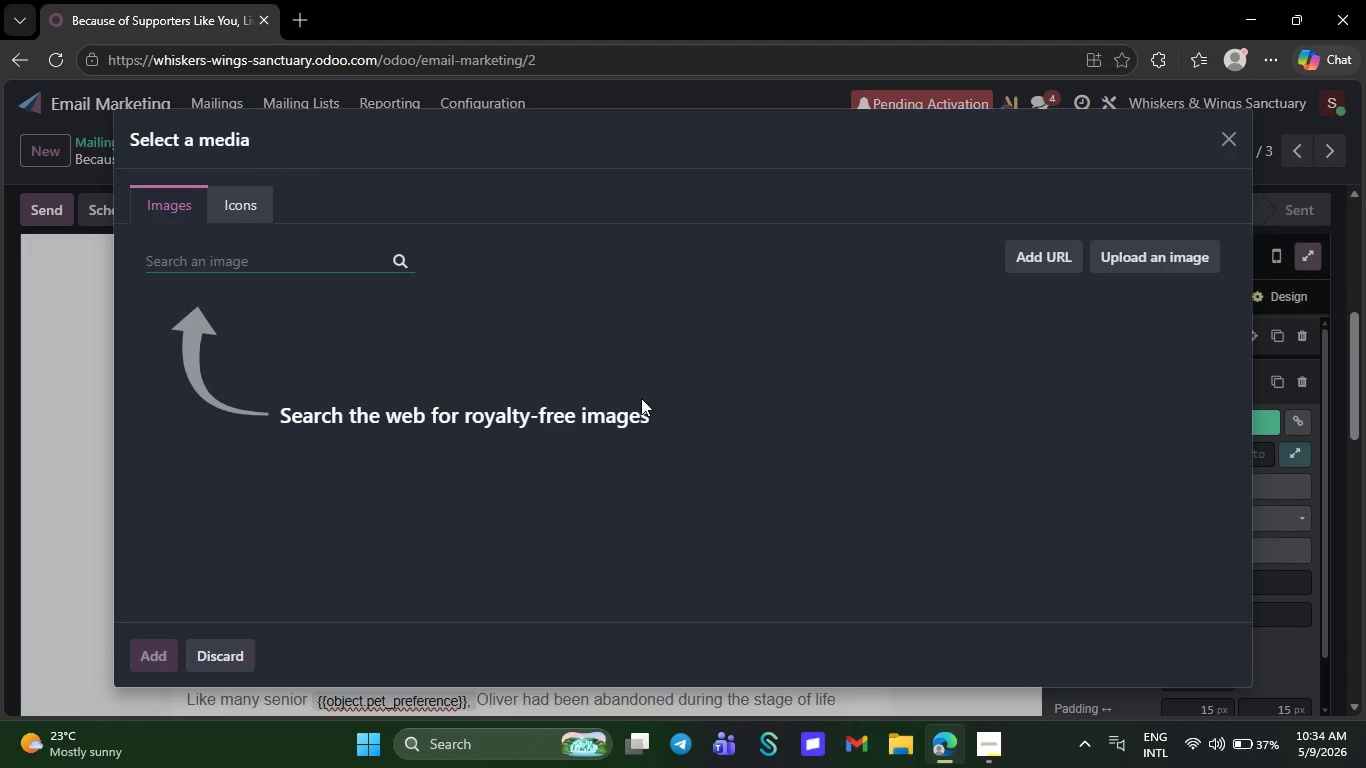 
type(senior cat )
 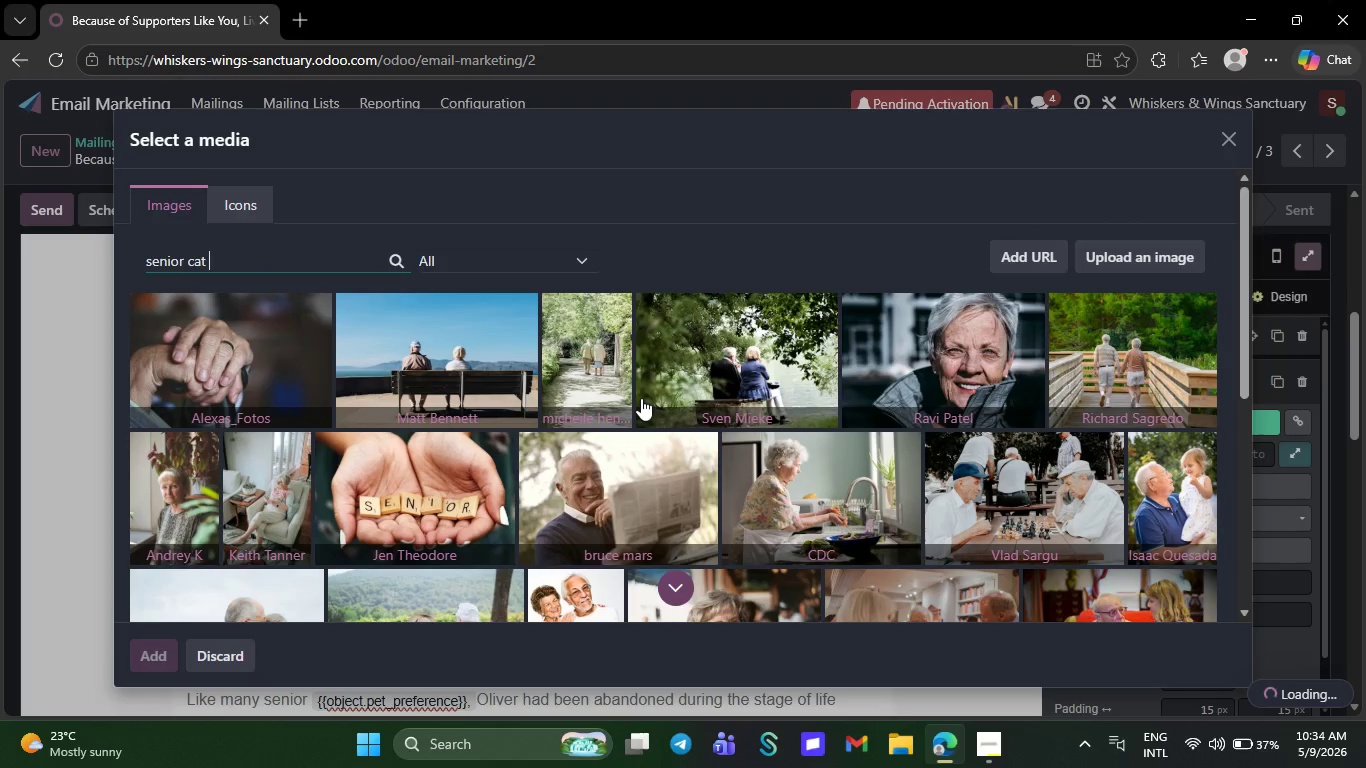 
type(search)
 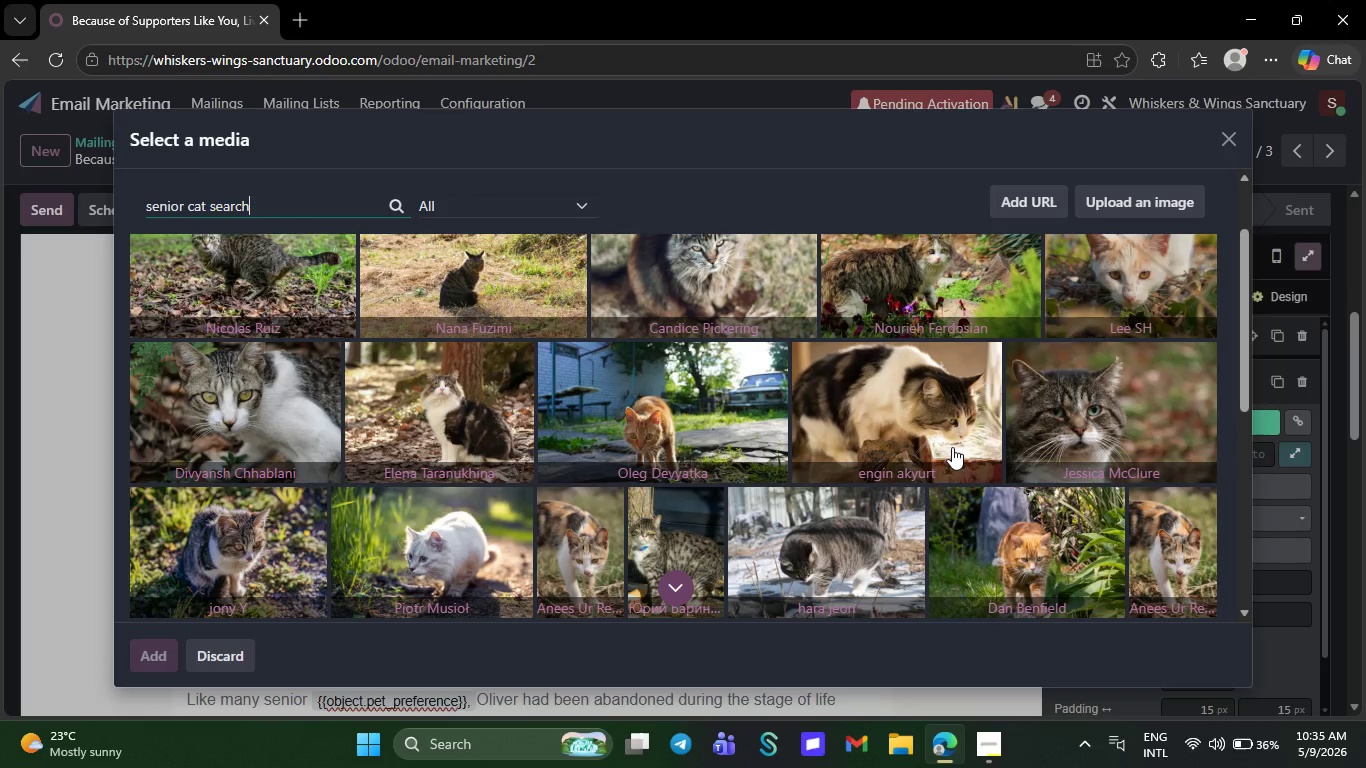 
wait(35.02)
 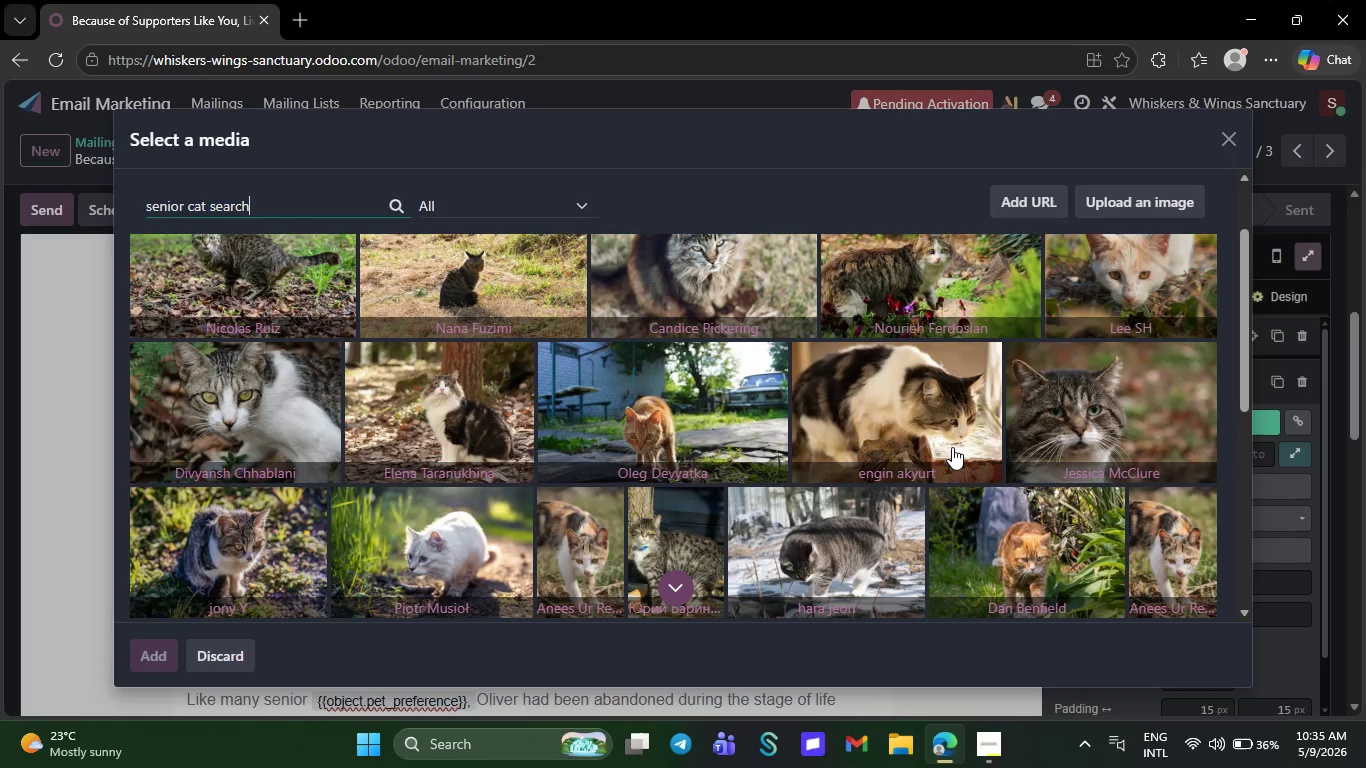 
left_click([427, 489])
 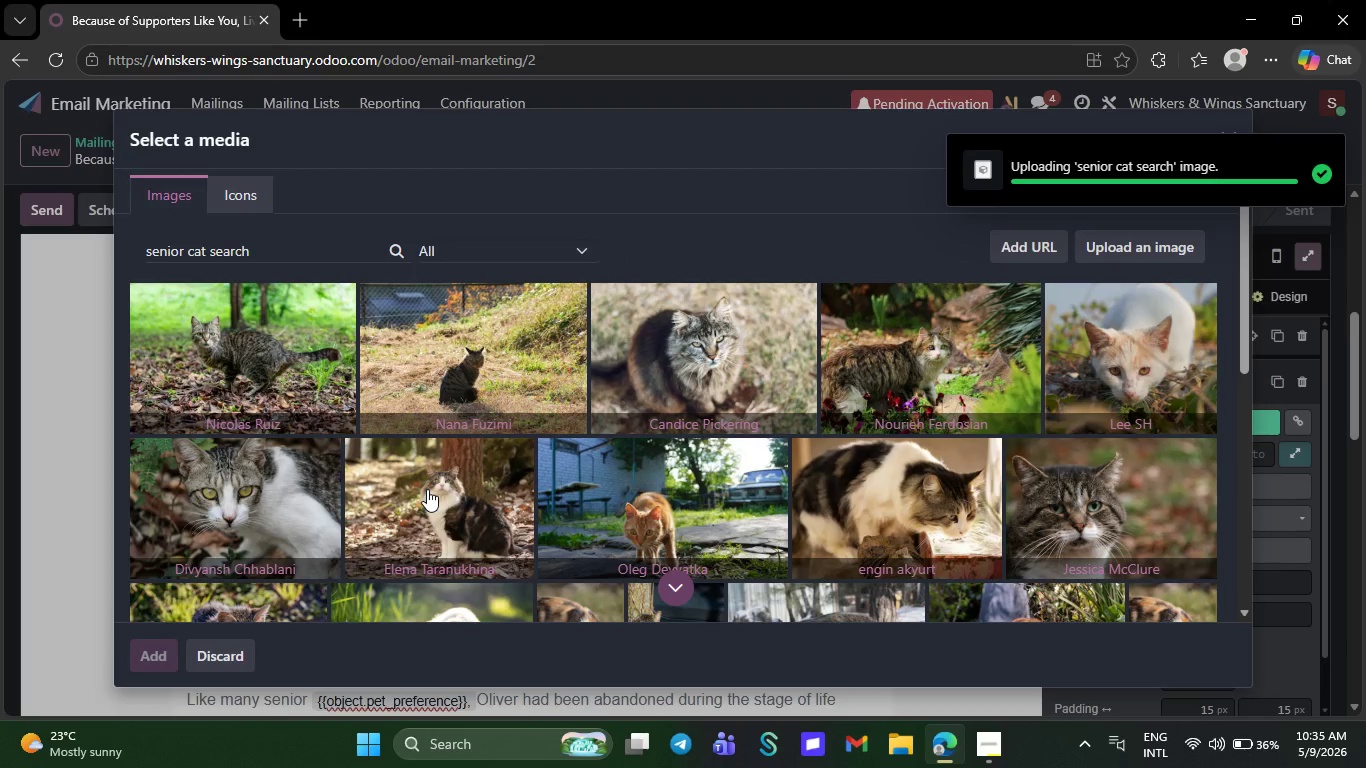 
wait(9.98)
 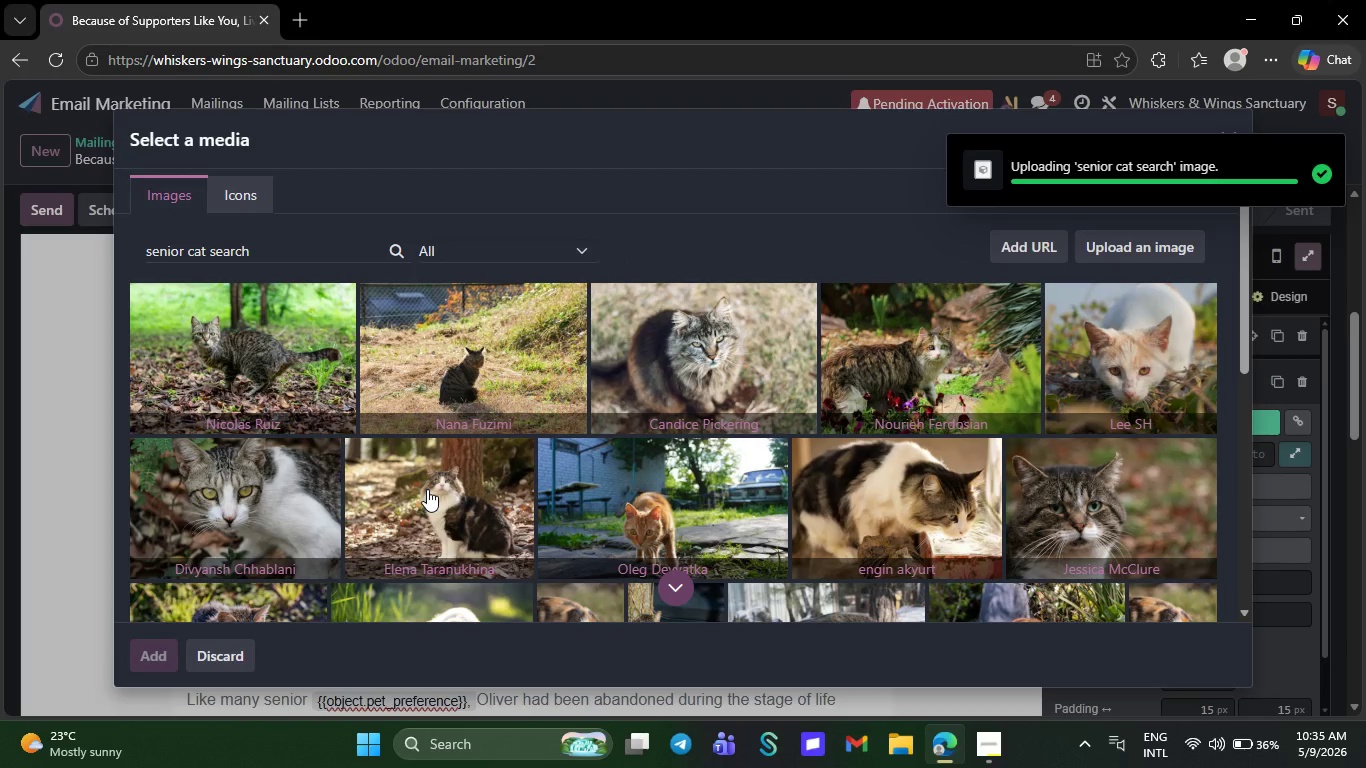 
left_click([1181, 484])
 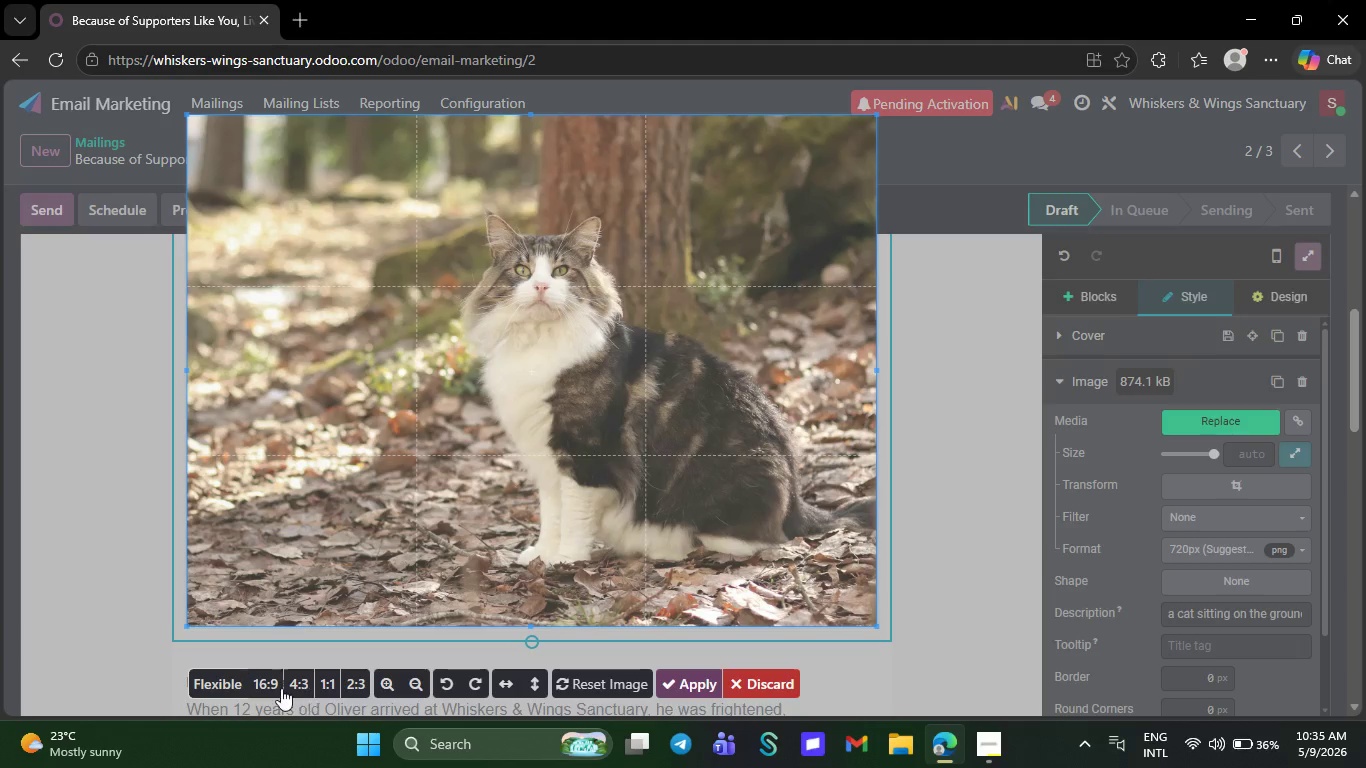 
left_click([275, 688])
 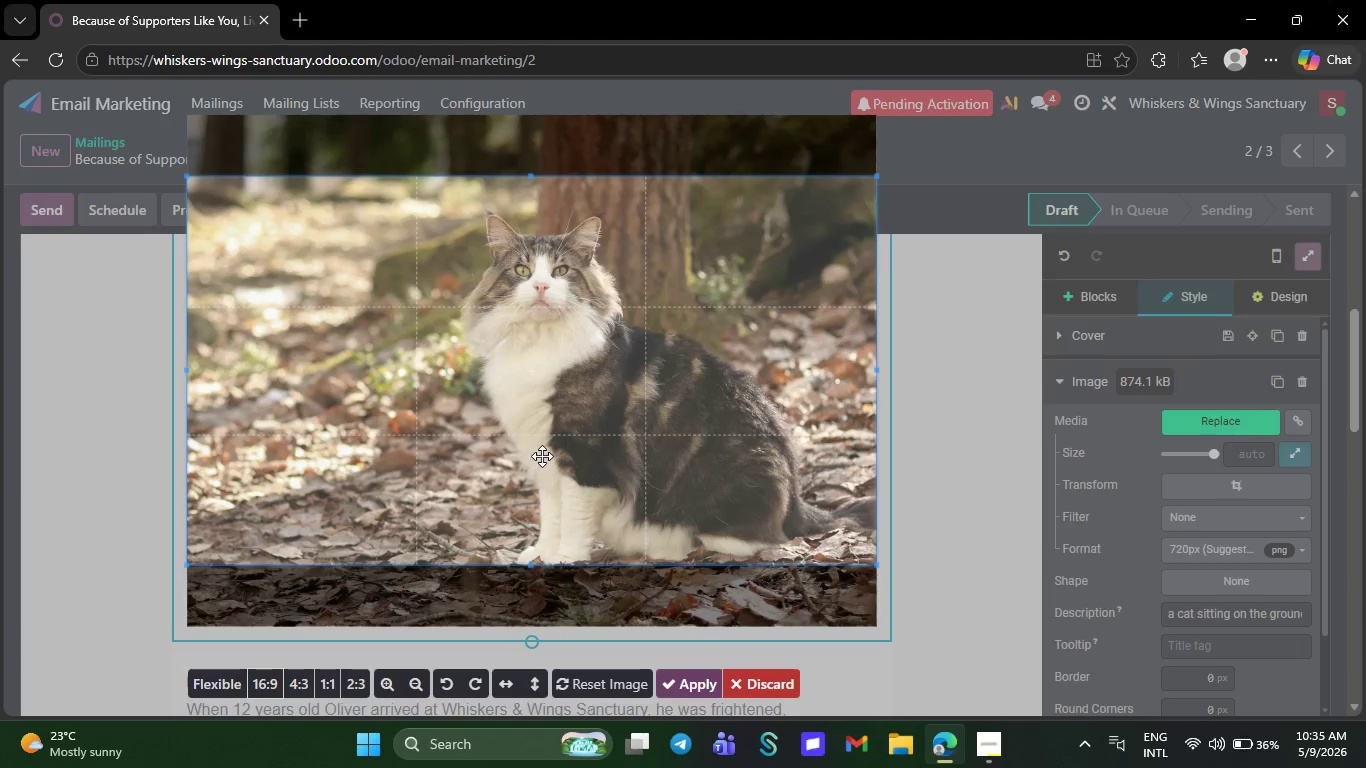 
left_click_drag(start_coordinate=[543, 453], to_coordinate=[545, 470])
 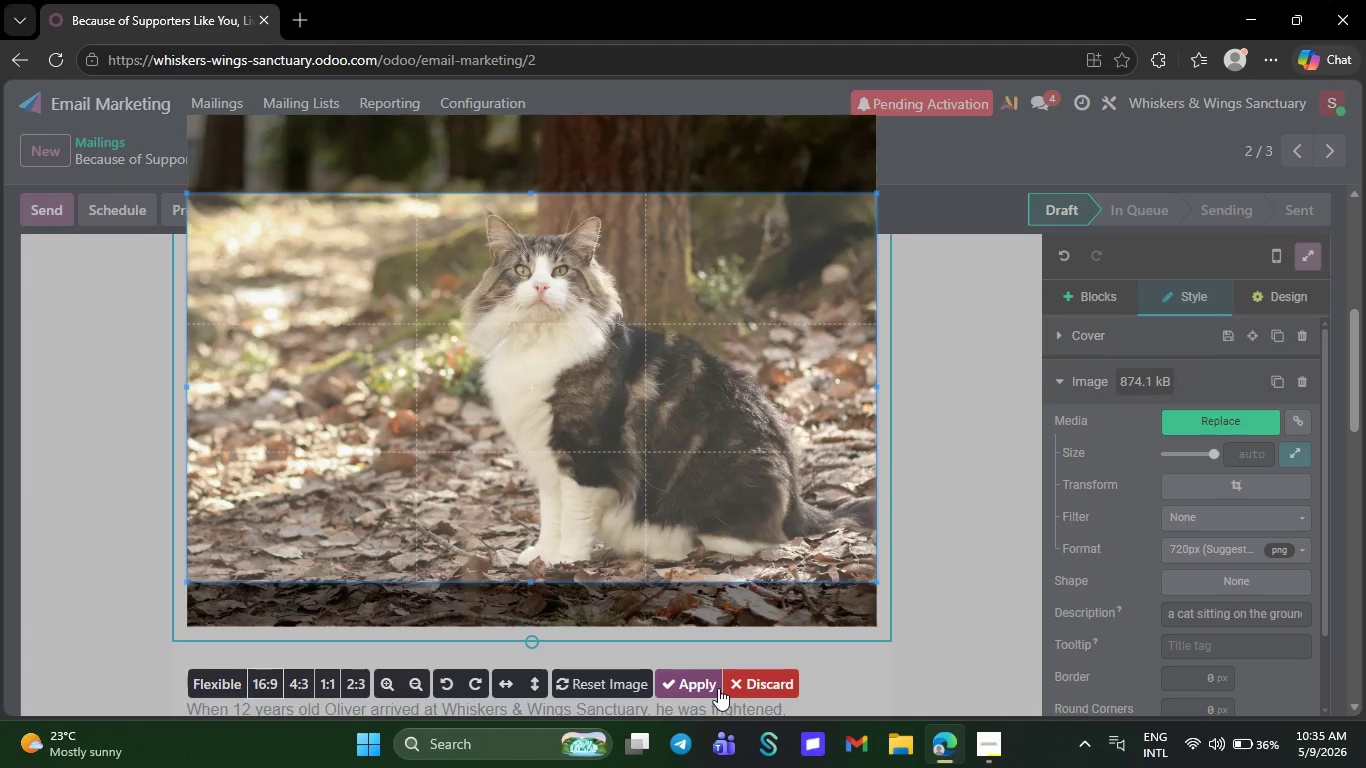 
left_click([696, 685])
 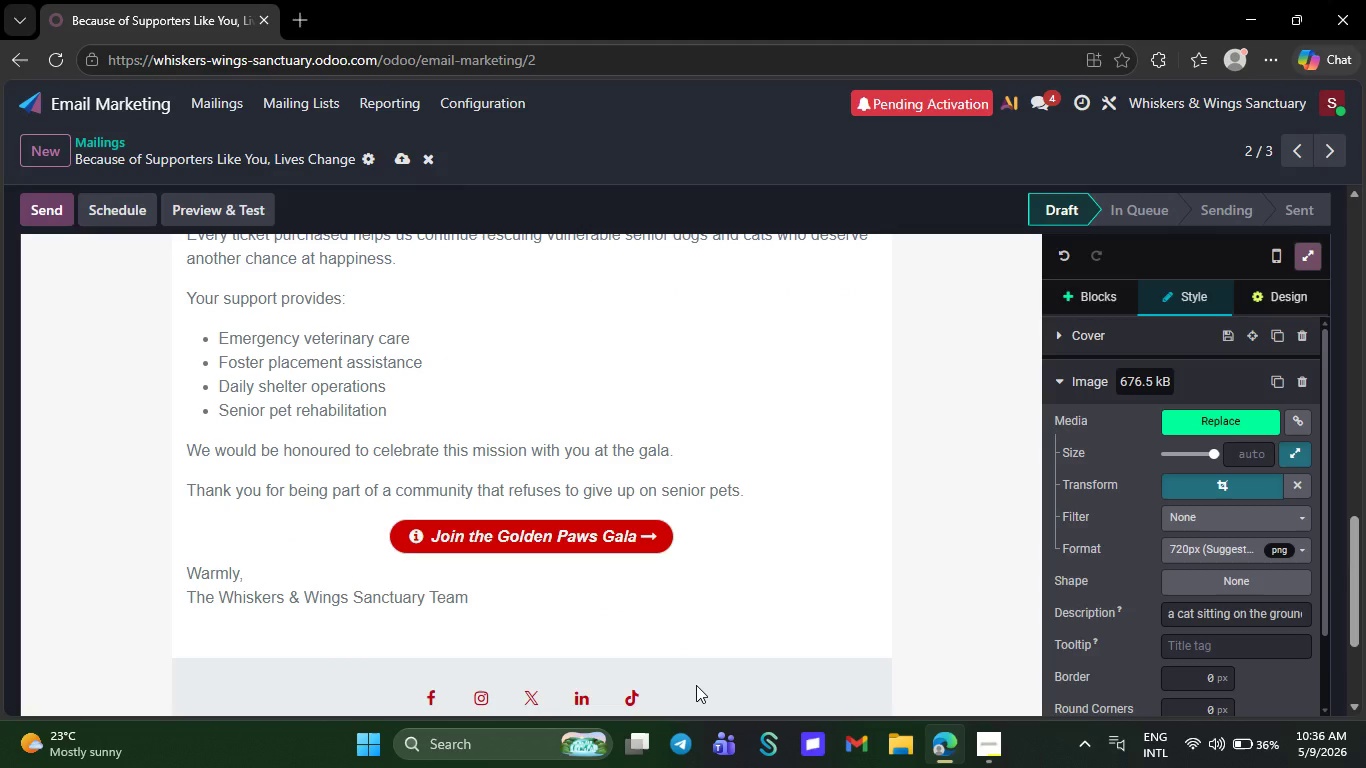 
wait(13.78)
 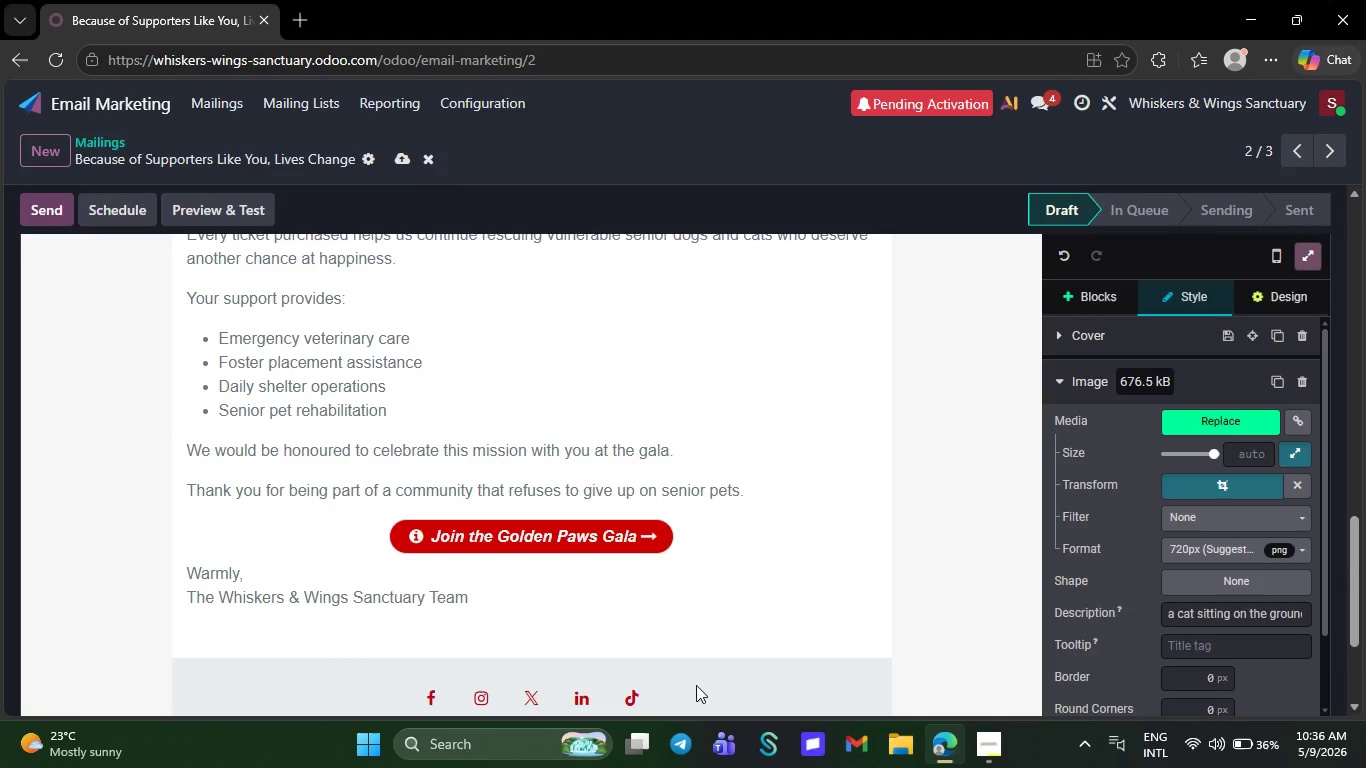 
left_click([544, 493])
 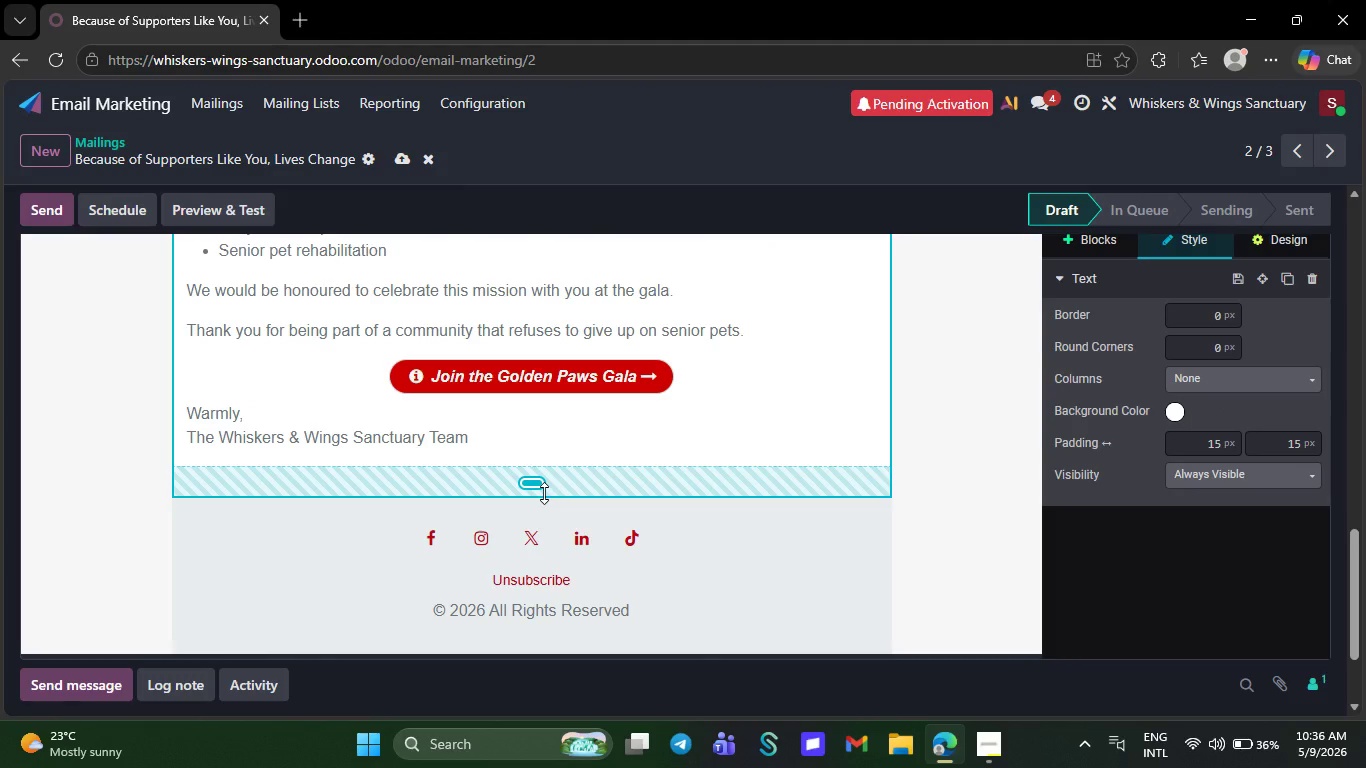 
left_click_drag(start_coordinate=[544, 493], to_coordinate=[582, 464])
 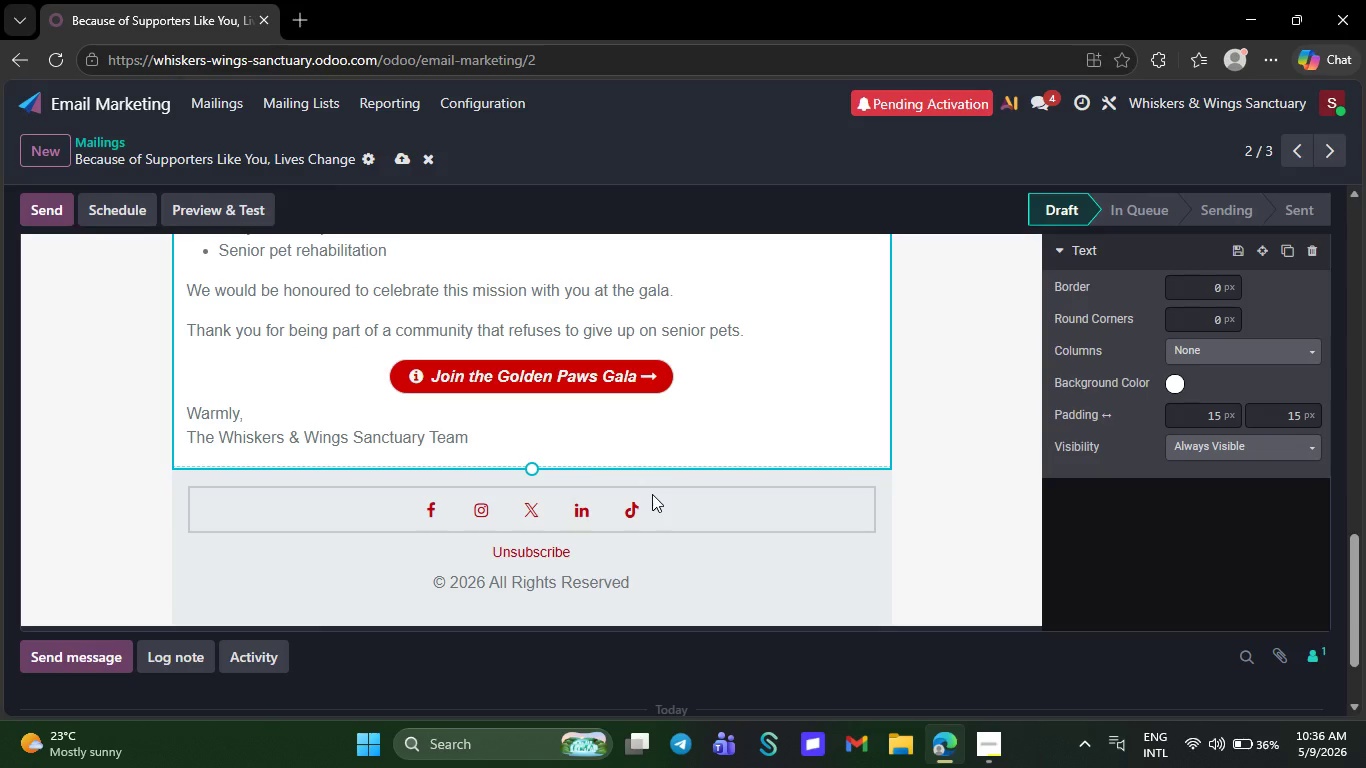 
left_click([702, 526])
 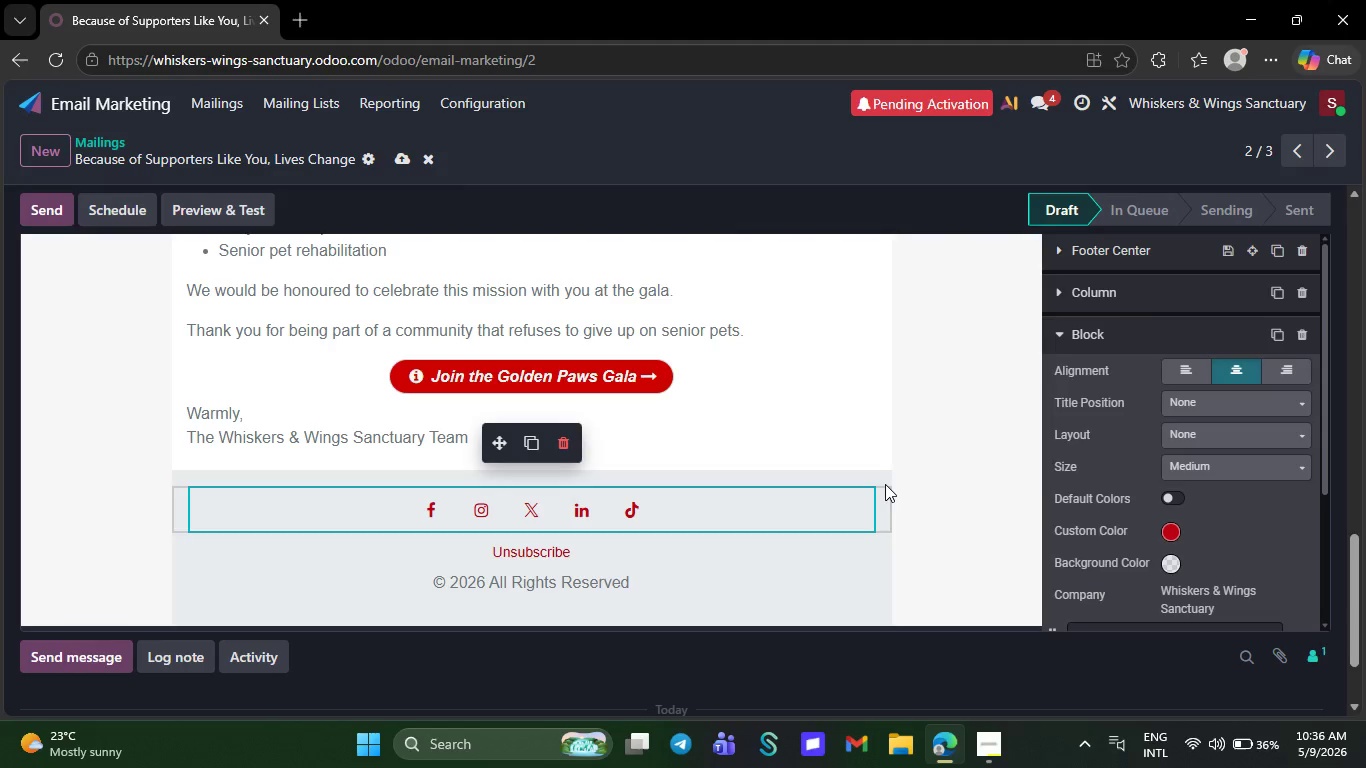 
left_click([885, 483])
 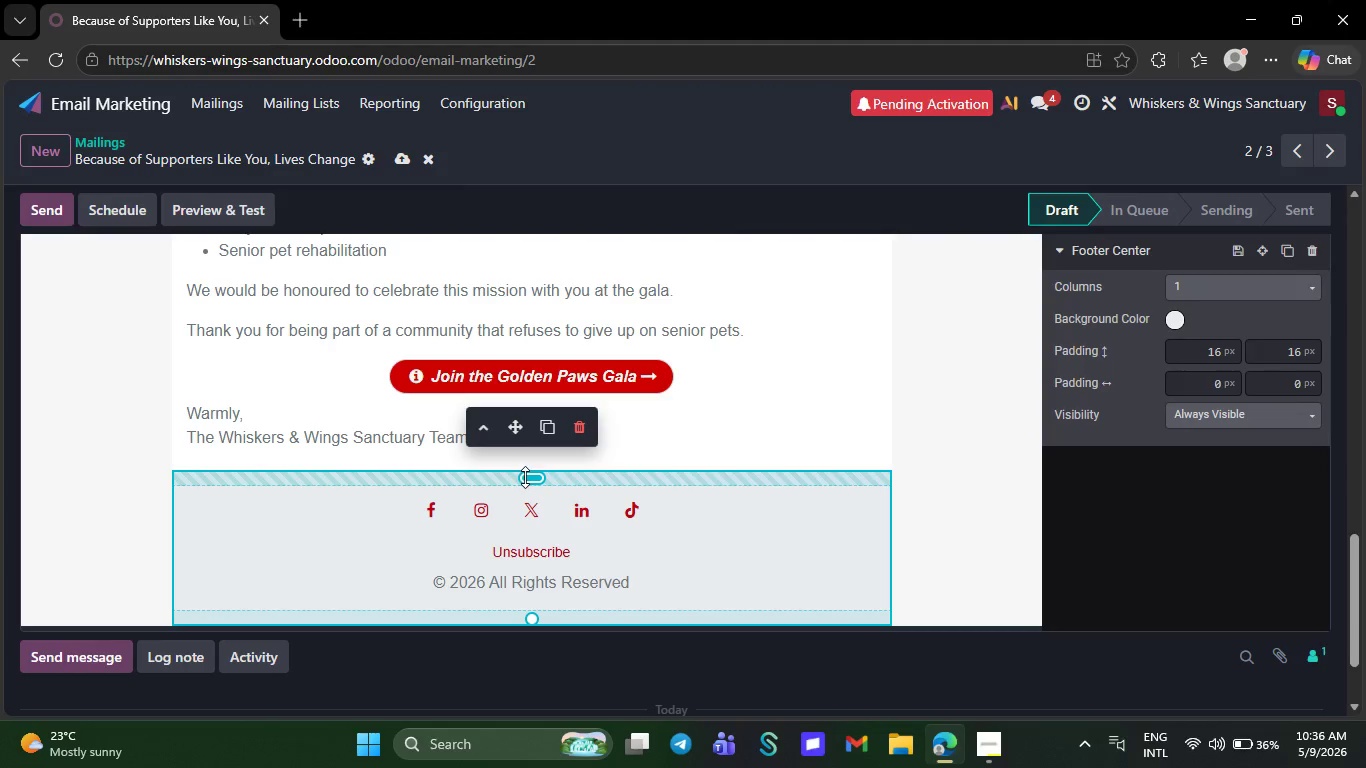 
left_click_drag(start_coordinate=[526, 477], to_coordinate=[536, 461])
 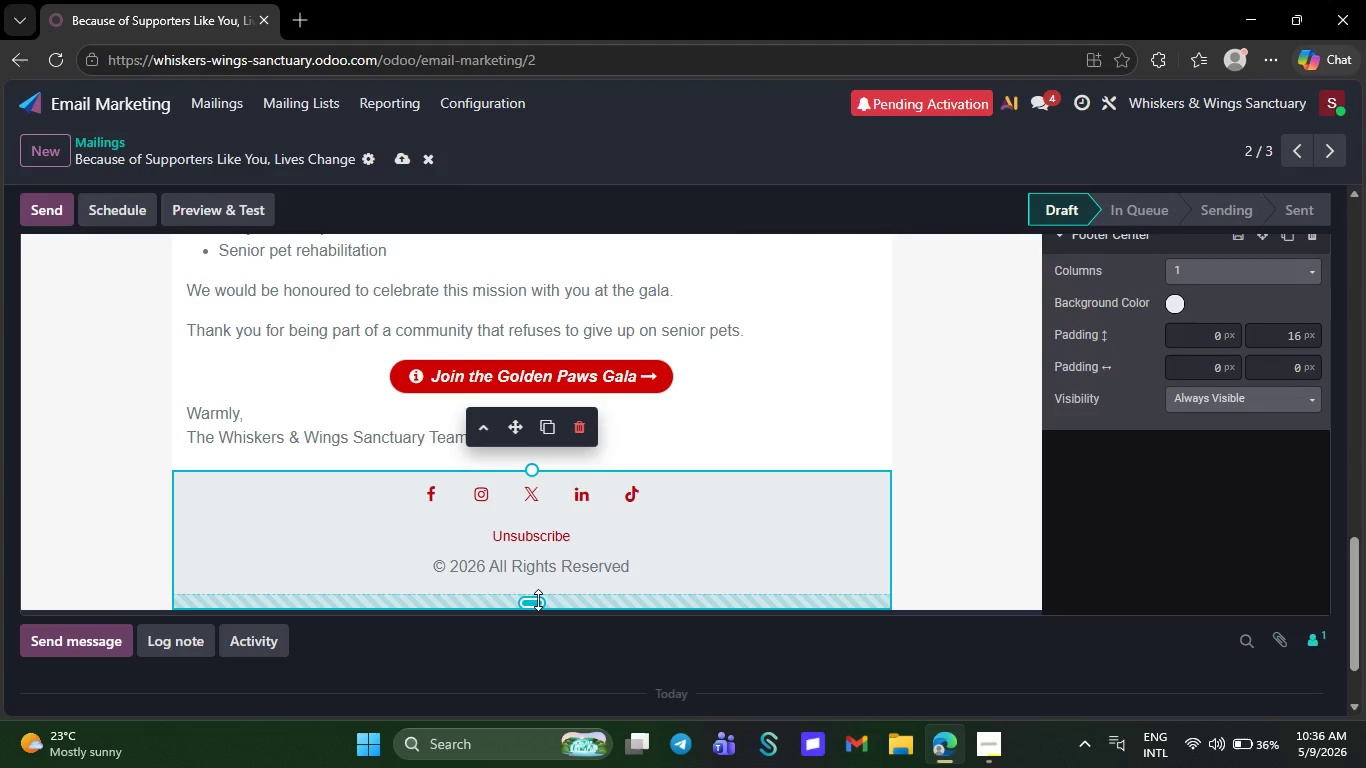 
left_click_drag(start_coordinate=[538, 600], to_coordinate=[541, 585])
 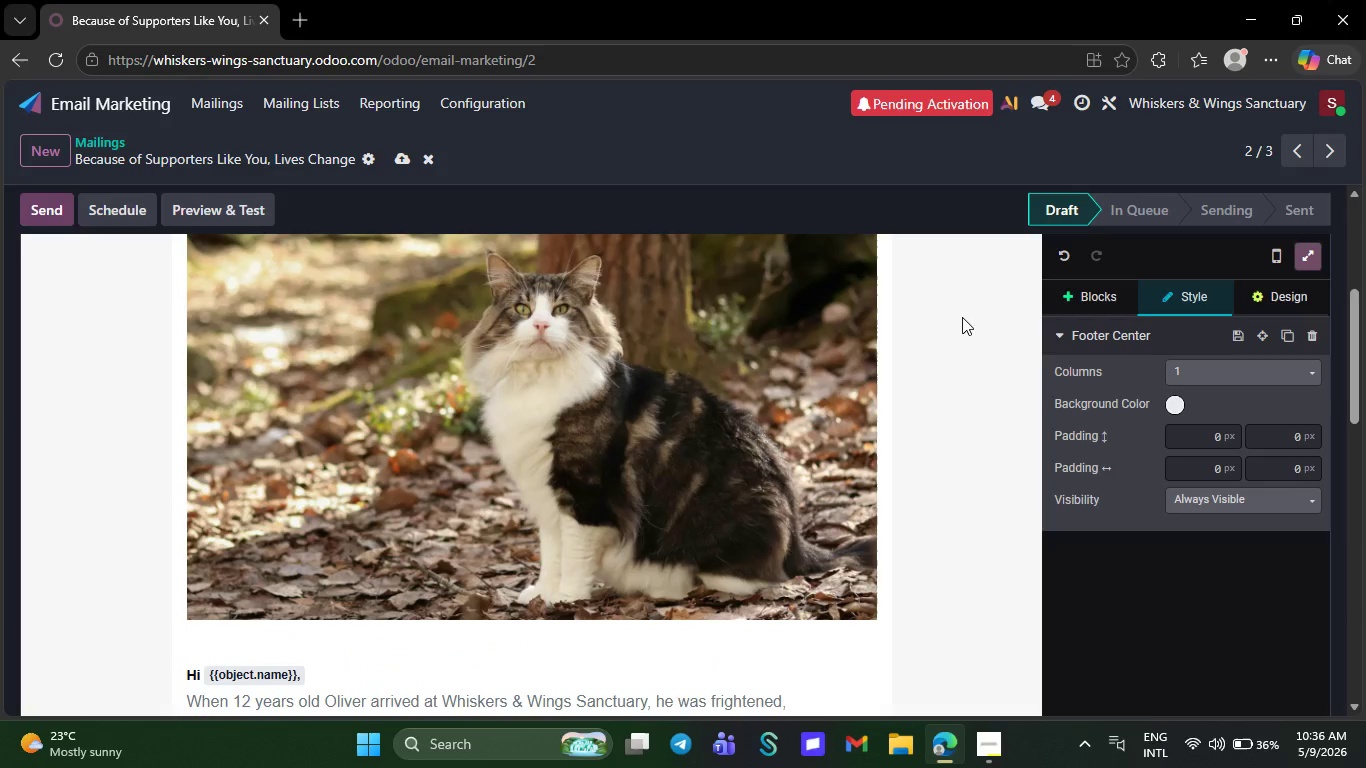 
wait(11.45)
 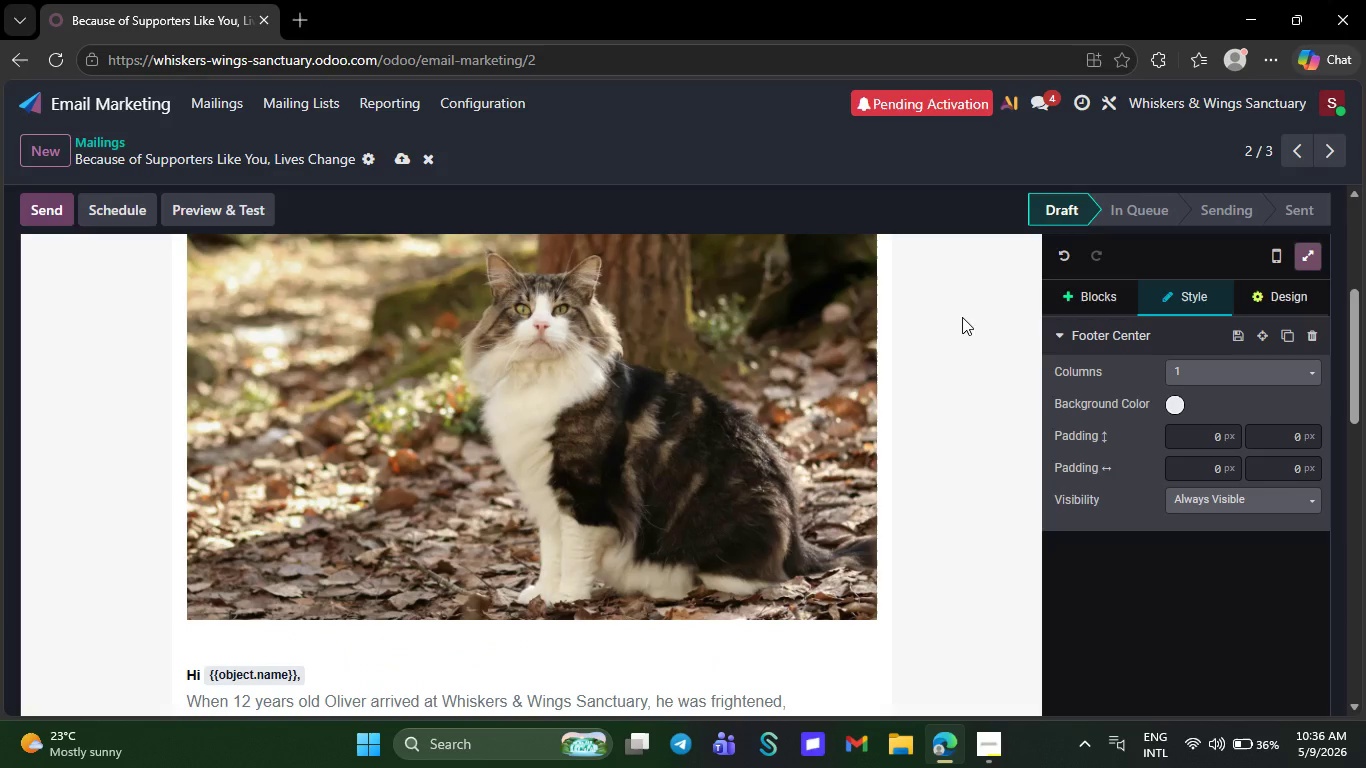 
left_click([649, 487])
 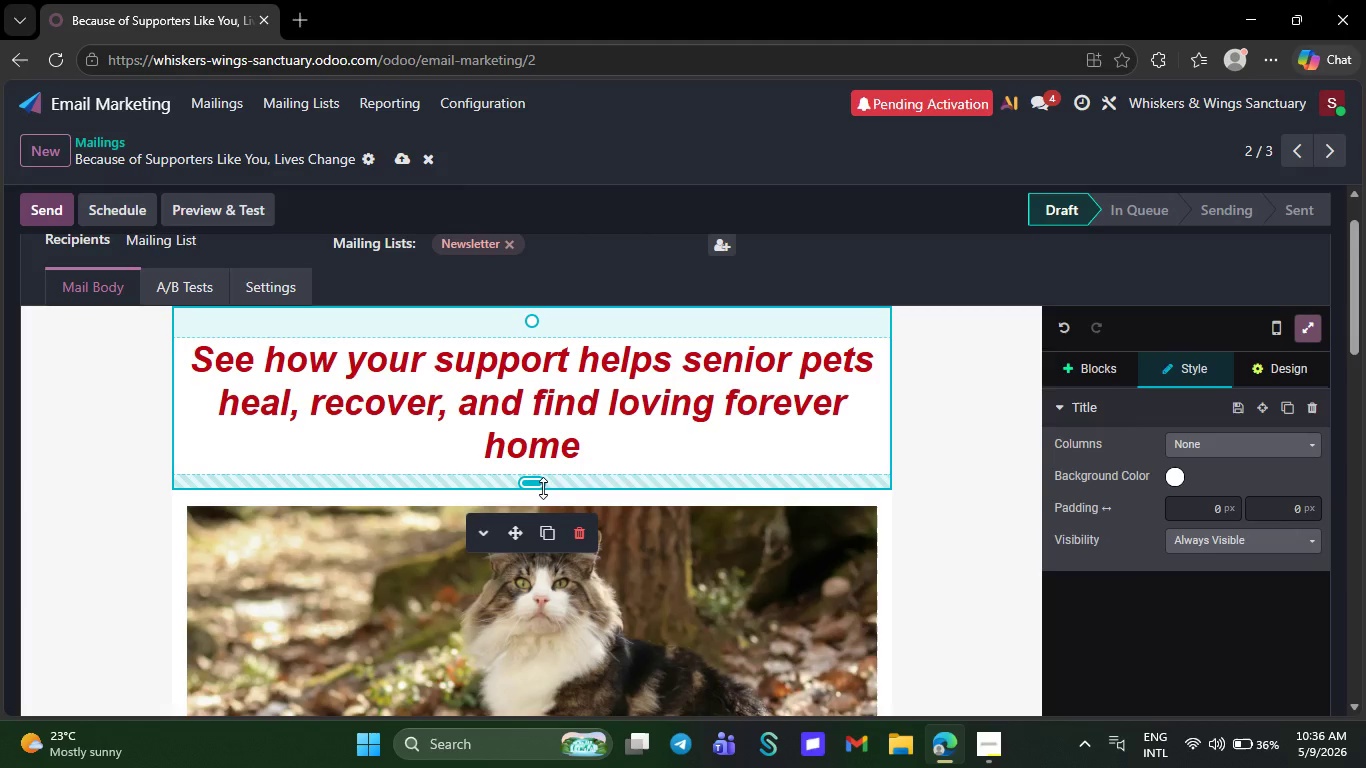 
left_click_drag(start_coordinate=[543, 488], to_coordinate=[540, 471])
 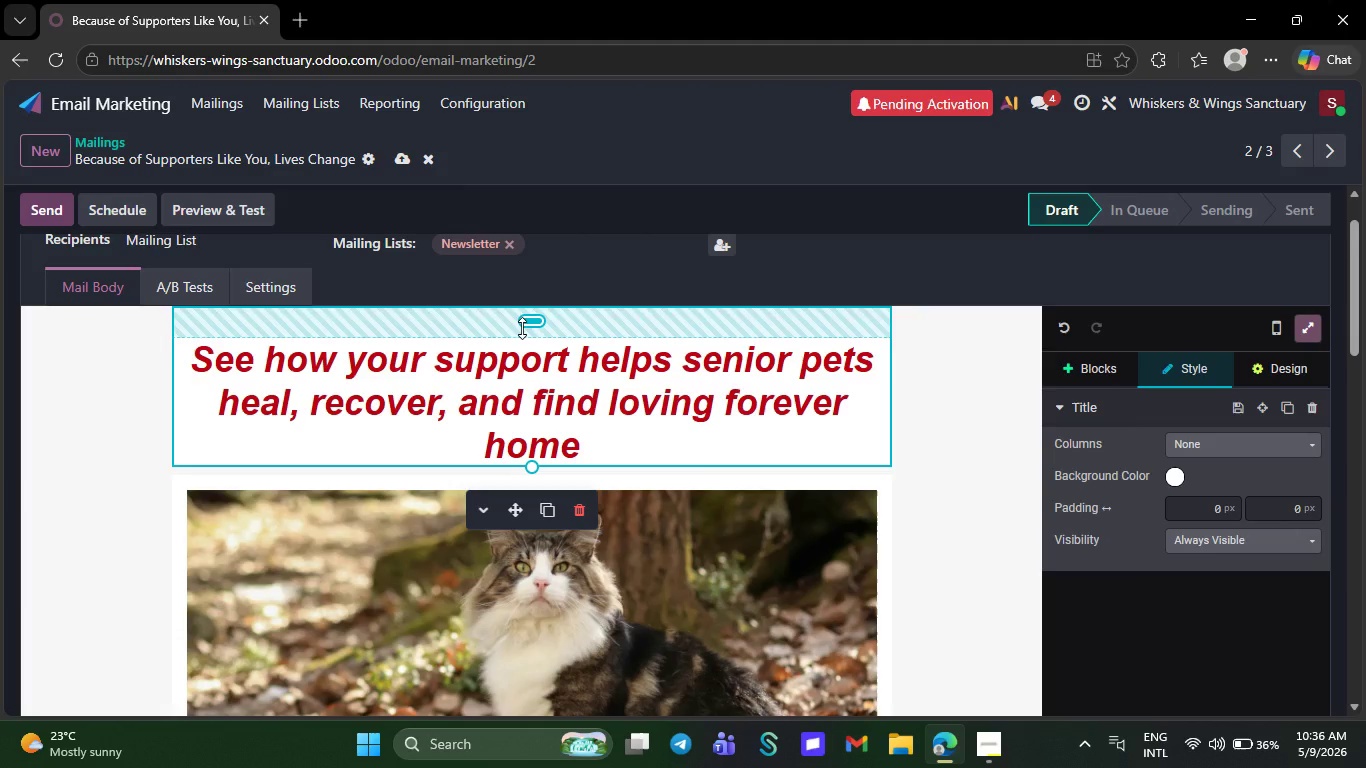 
left_click_drag(start_coordinate=[522, 328], to_coordinate=[524, 312])
 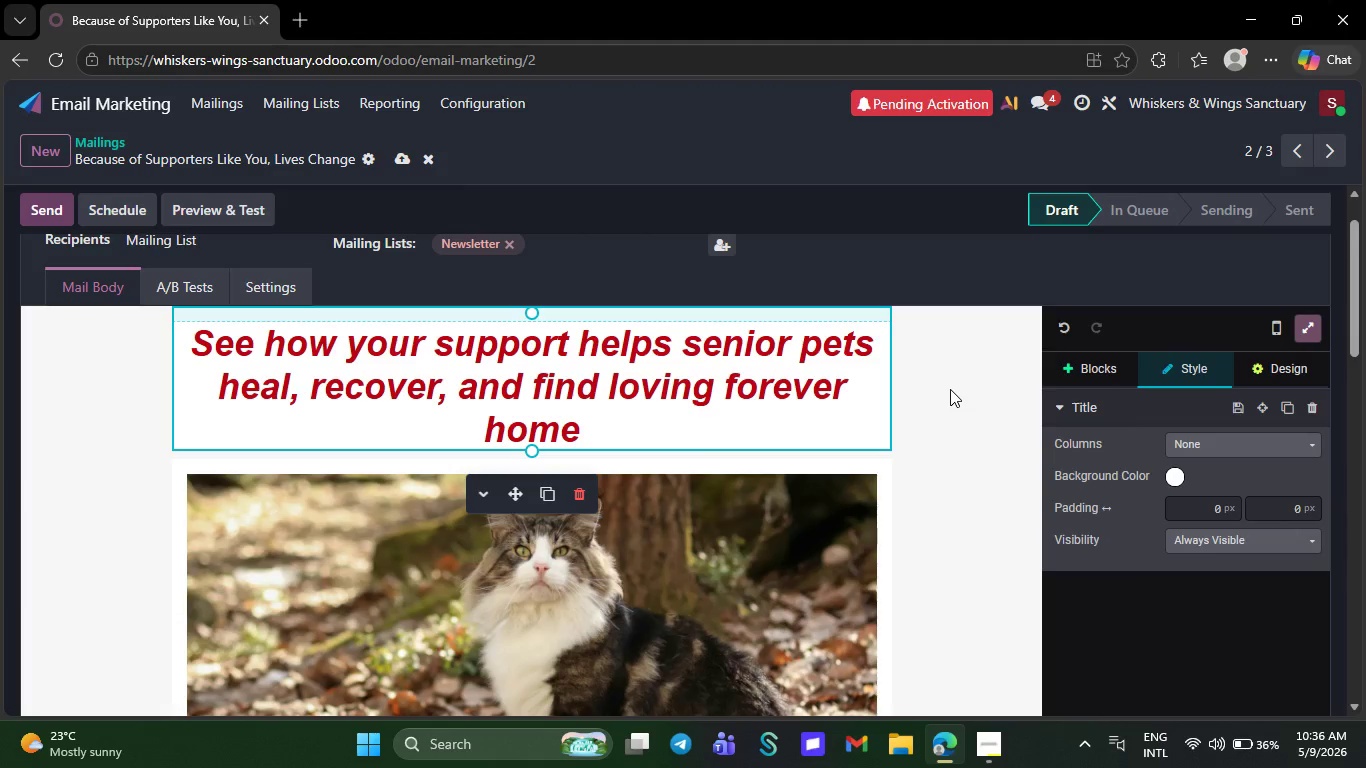 
left_click([950, 389])
 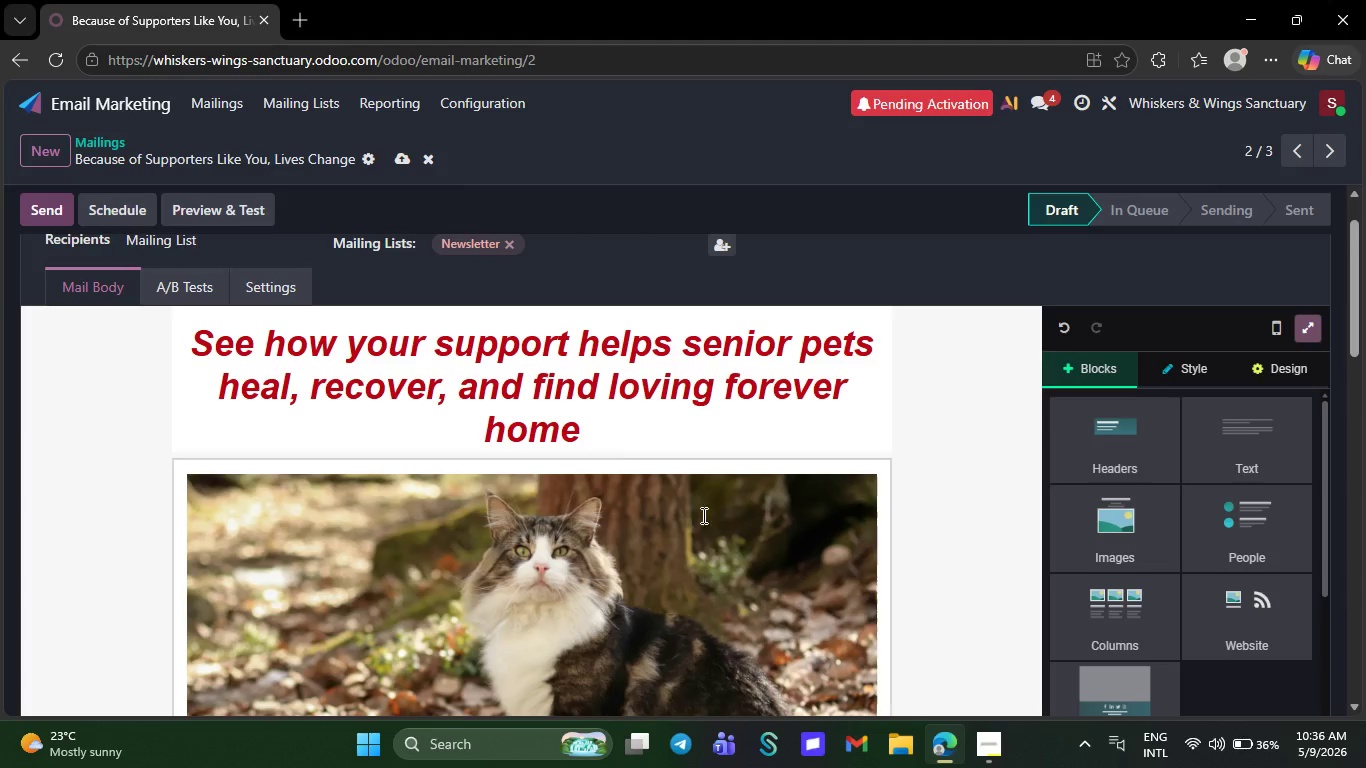 
wait(5.03)
 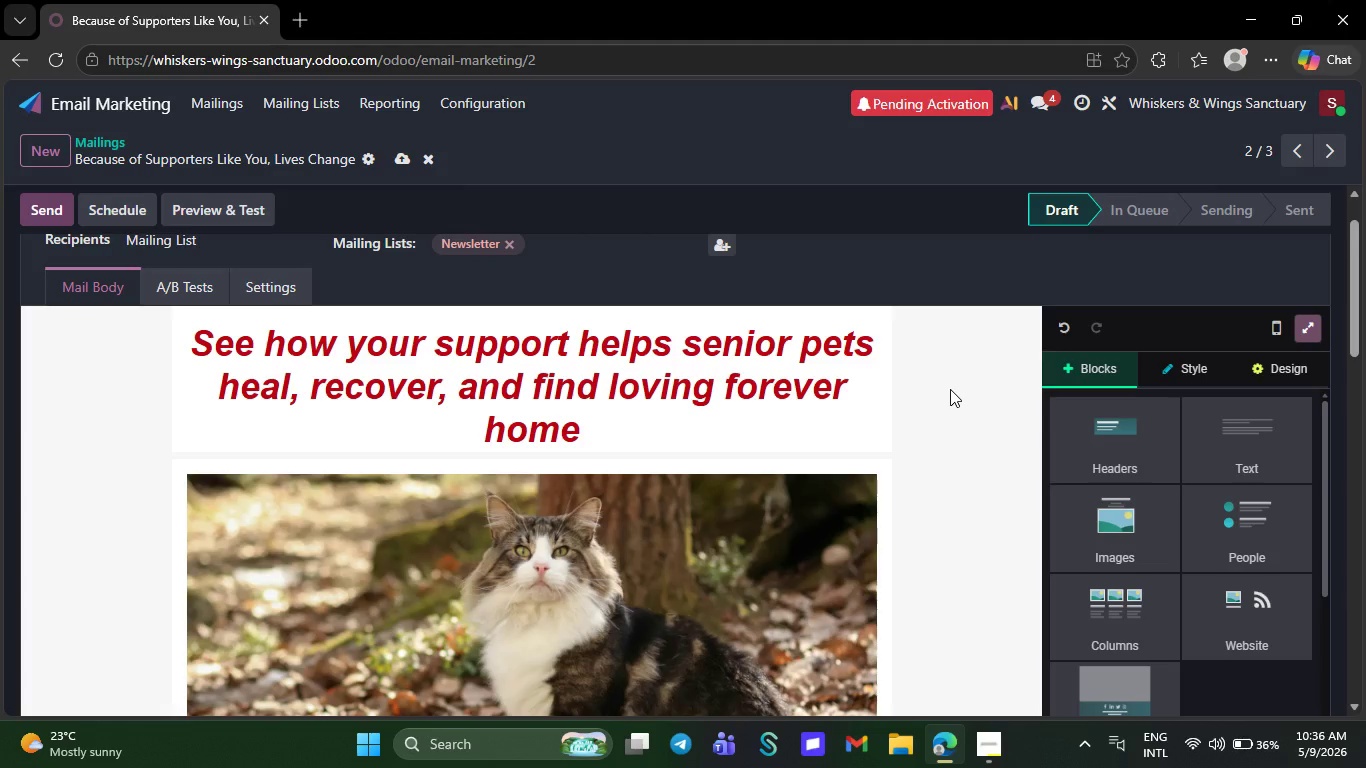 
left_click([559, 466])
 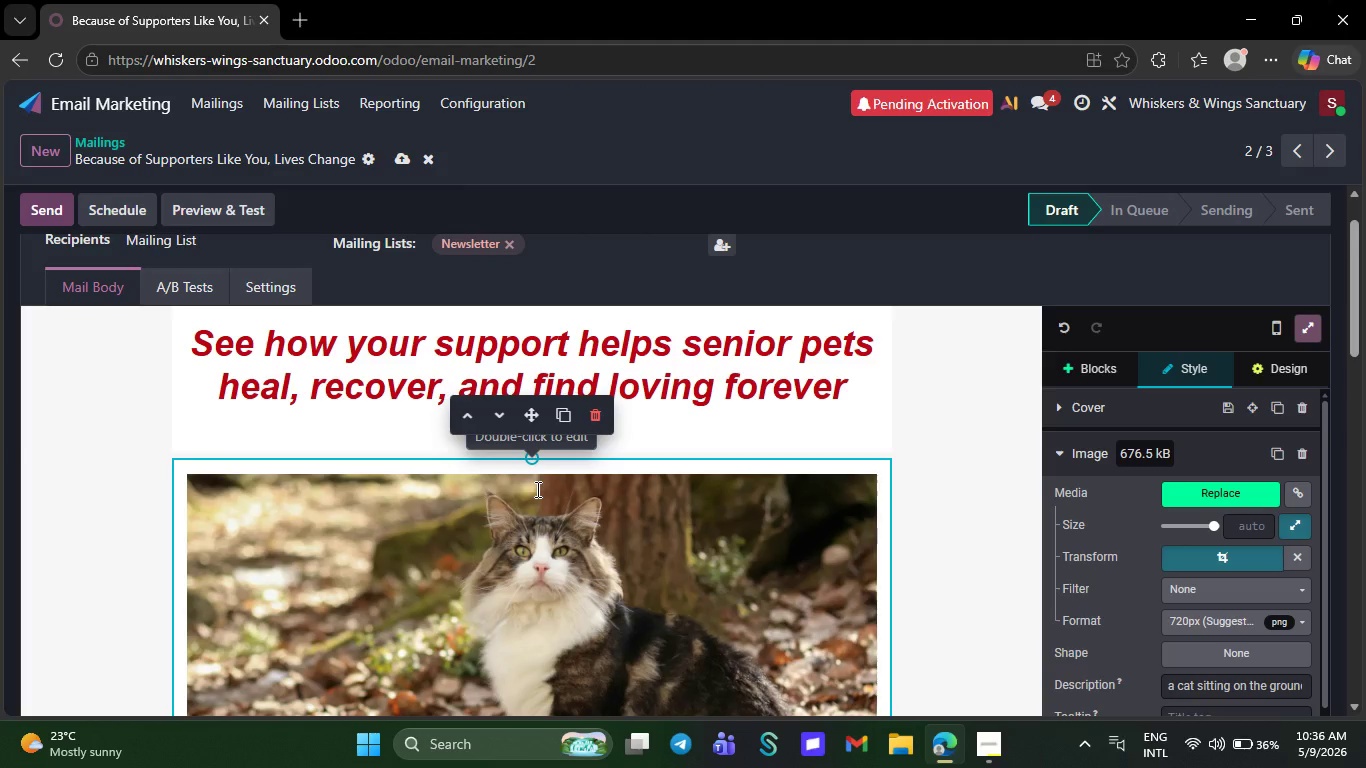 
wait(5.38)
 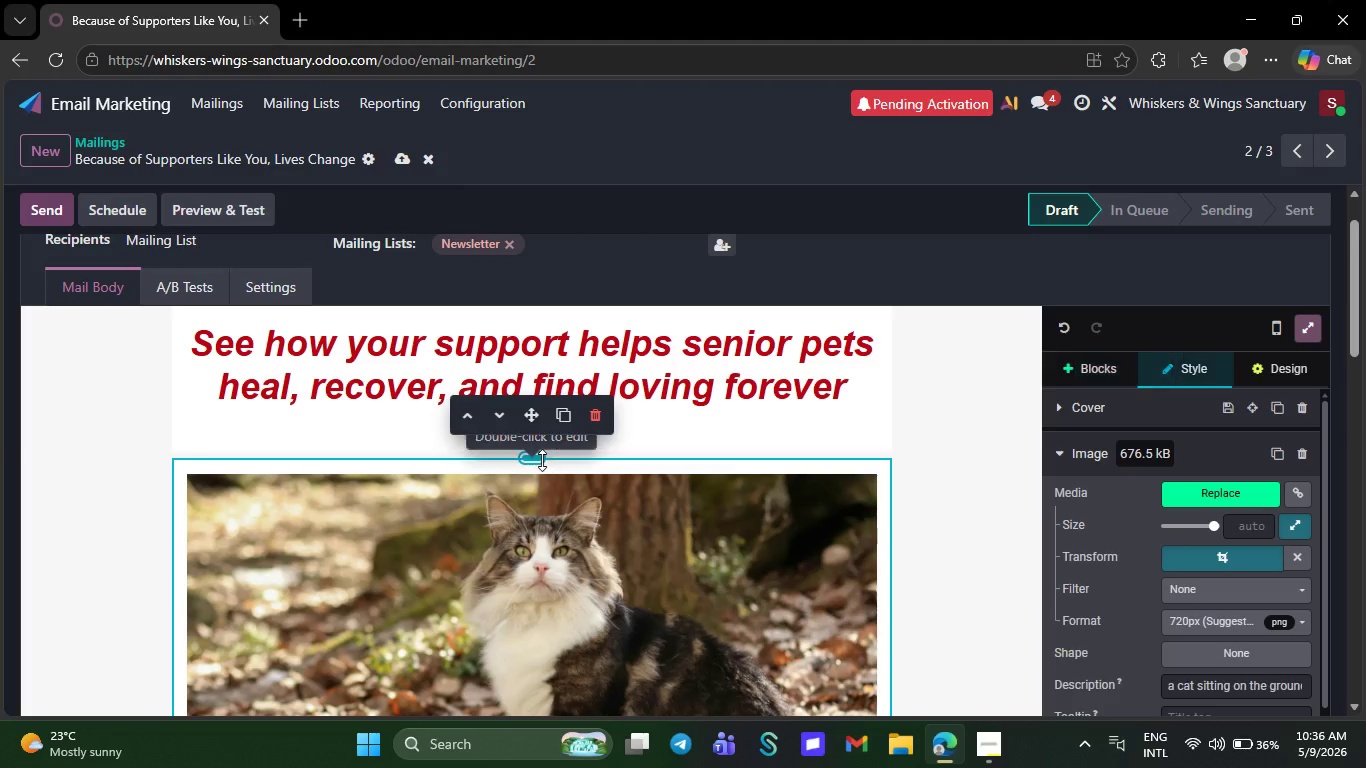 
mouse_move([570, 441])
 